 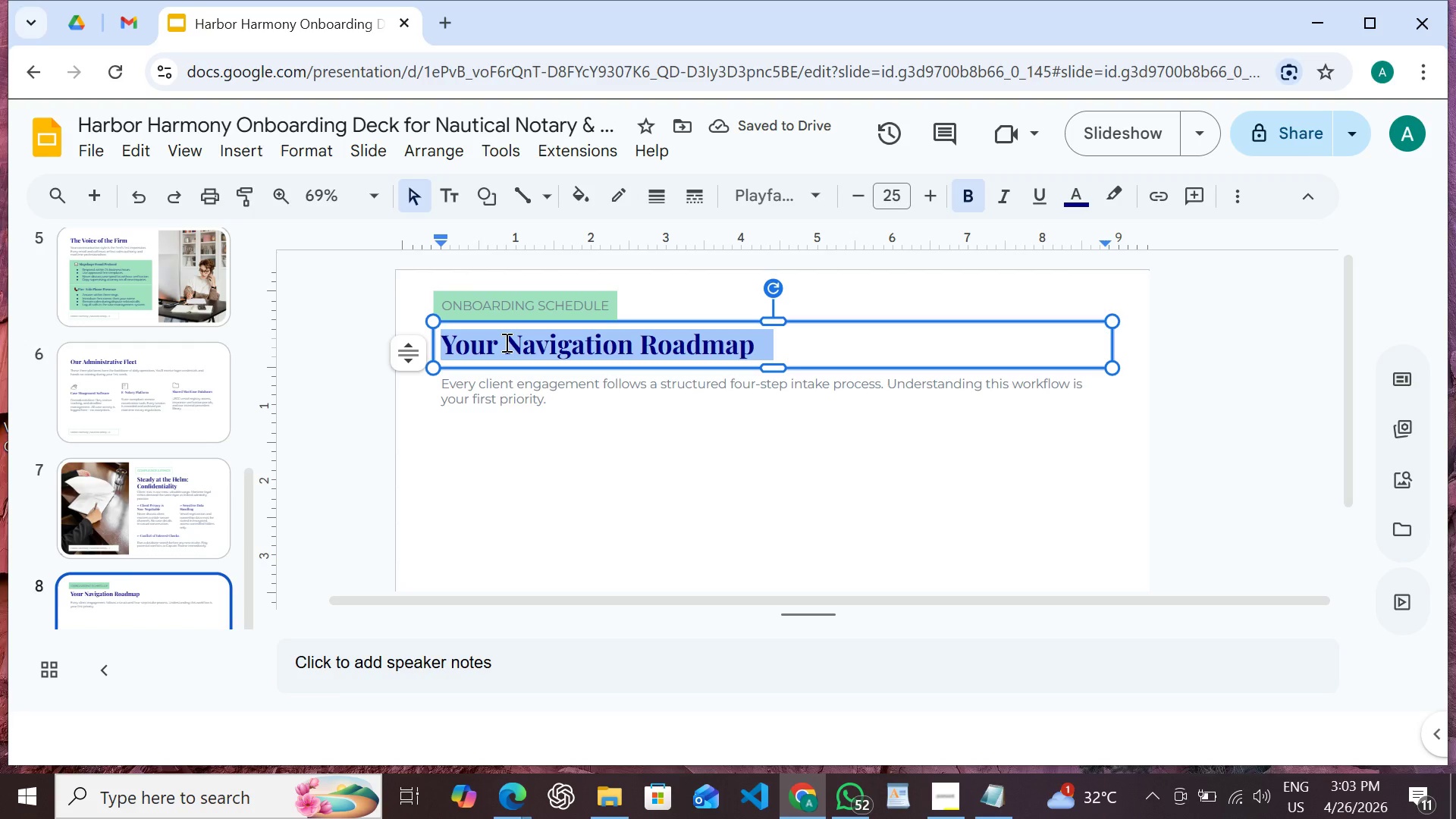 
type(The Launch Schedule)
 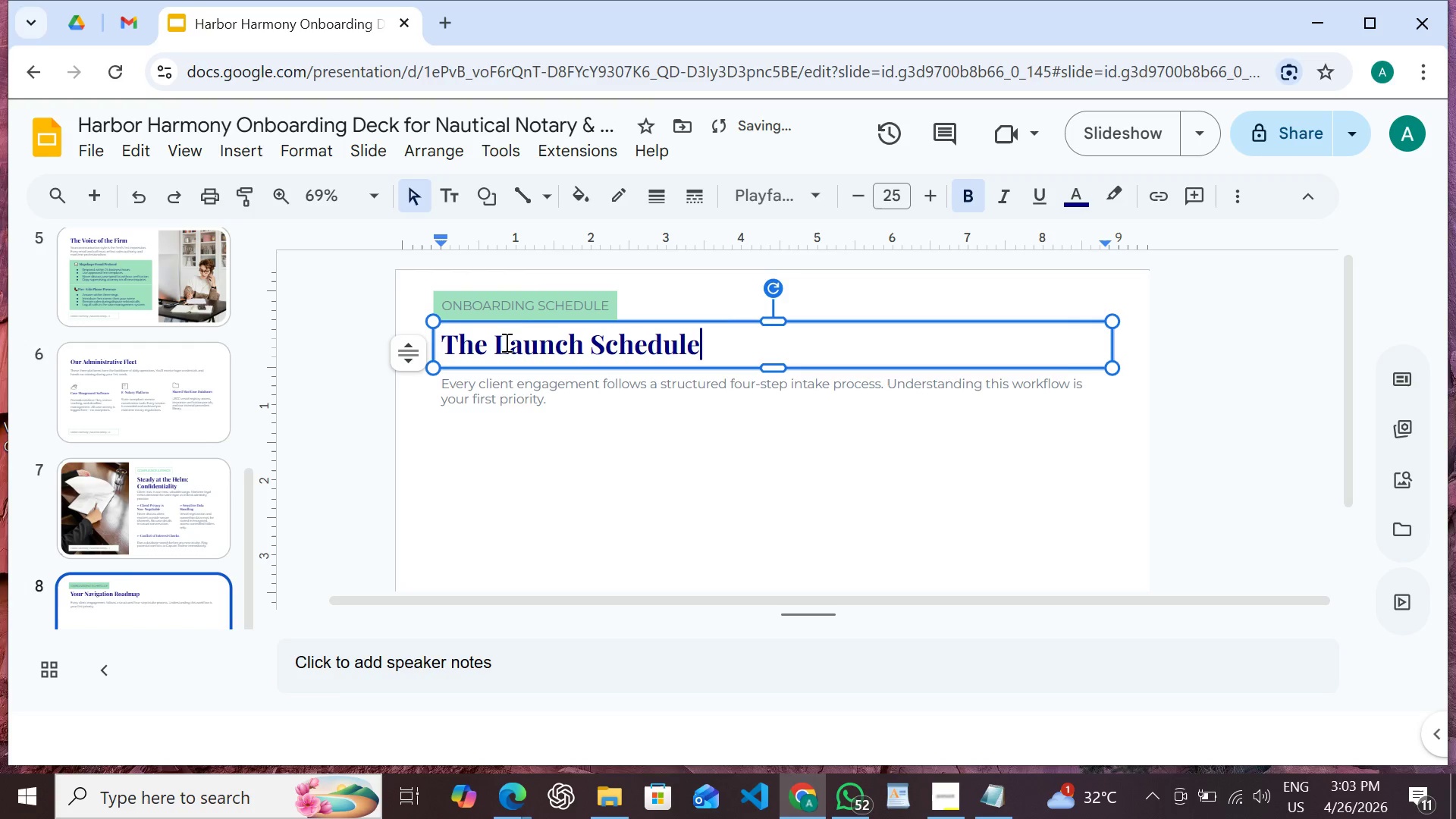 
double_click([589, 391])
 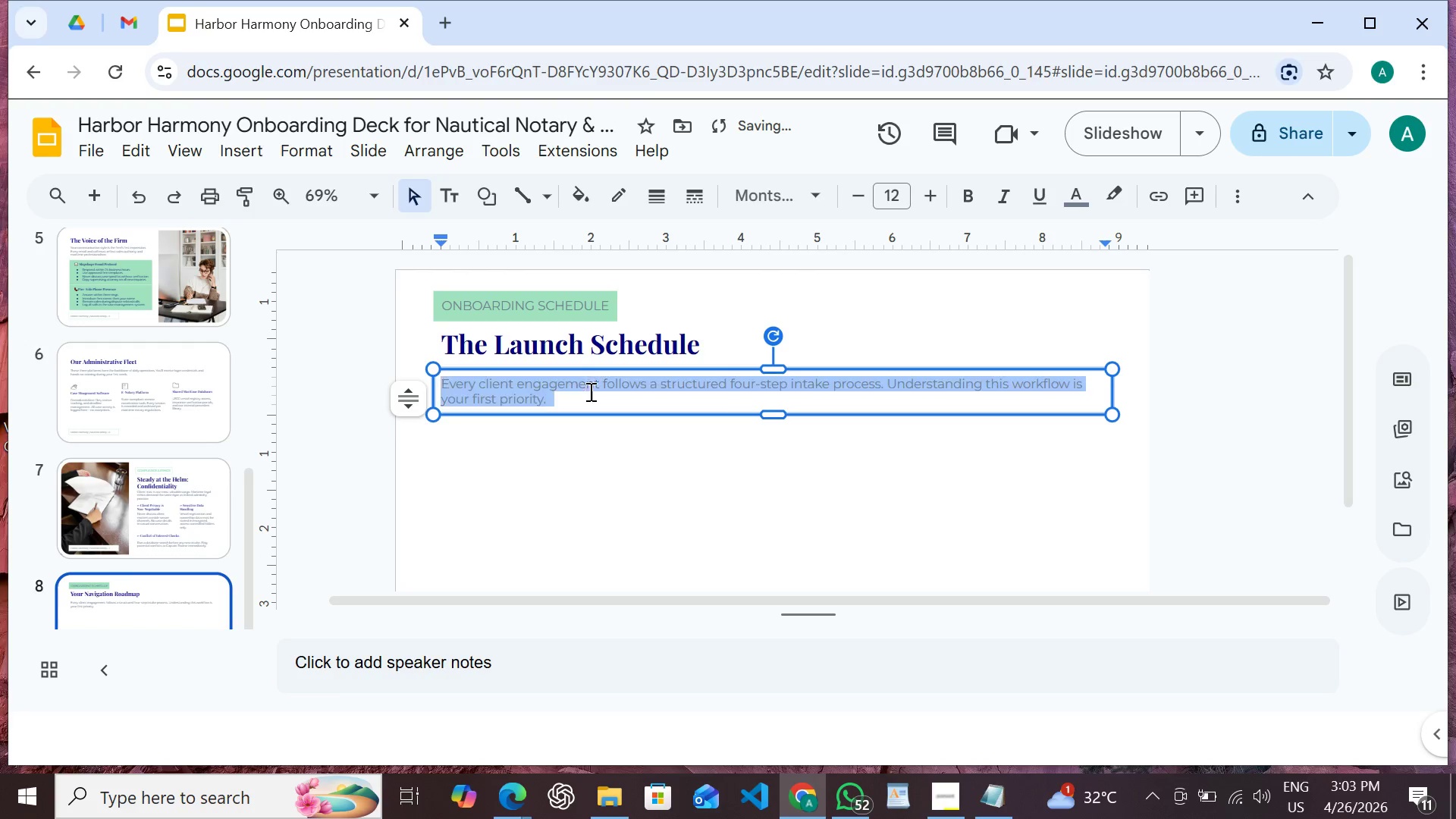 
triple_click([589, 391])
 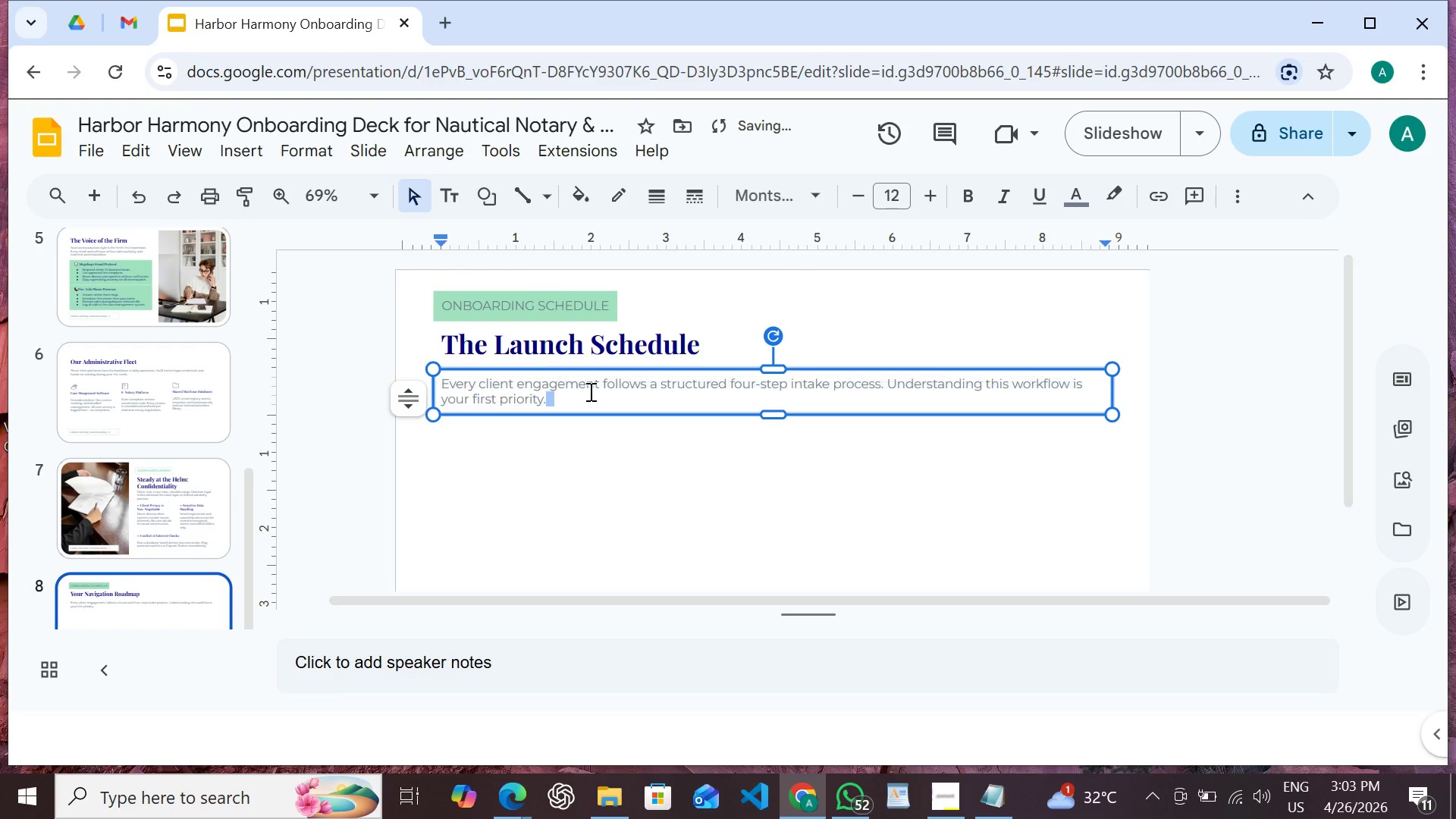 
triple_click([589, 391])
 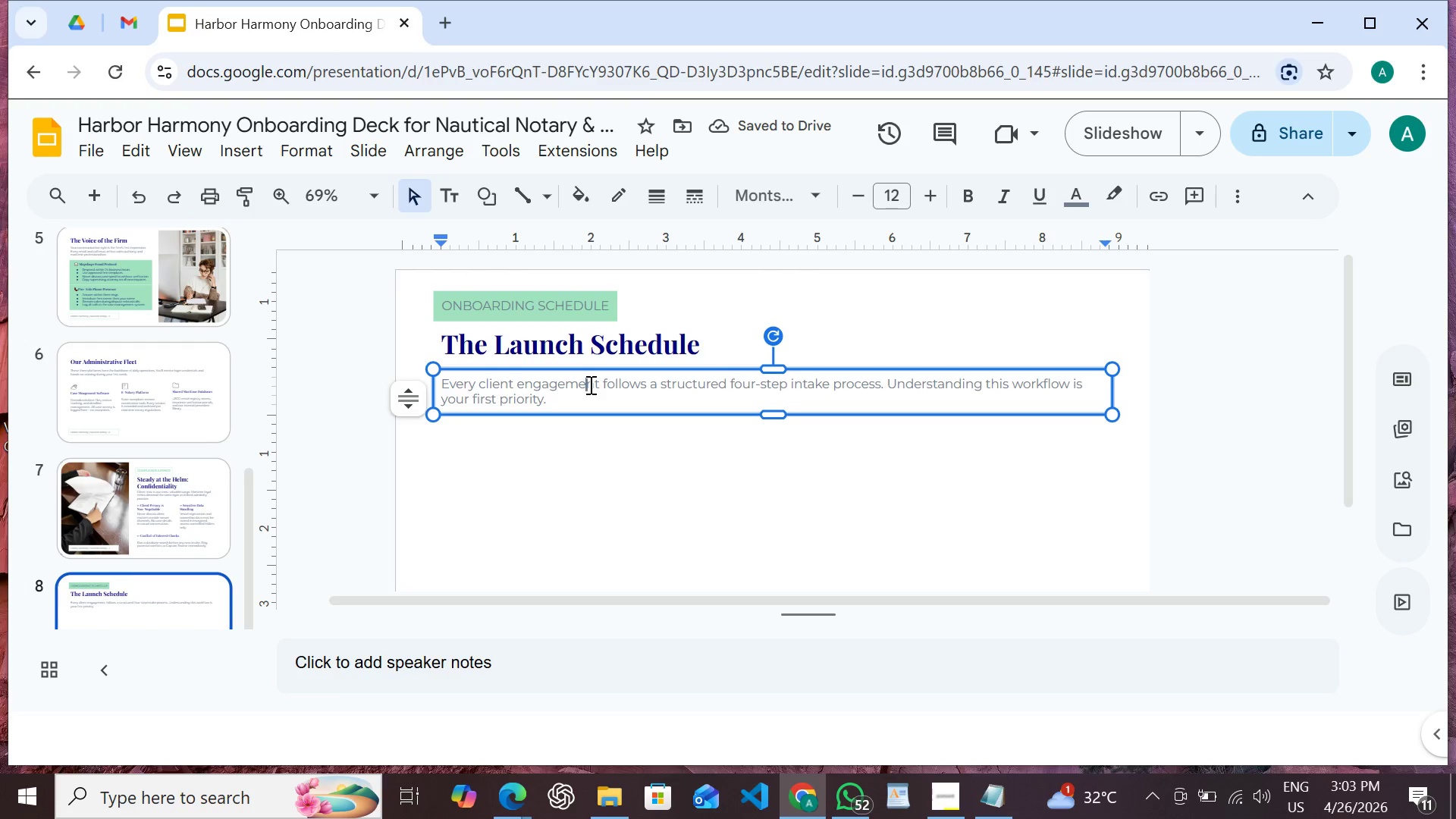 
double_click([589, 384])
 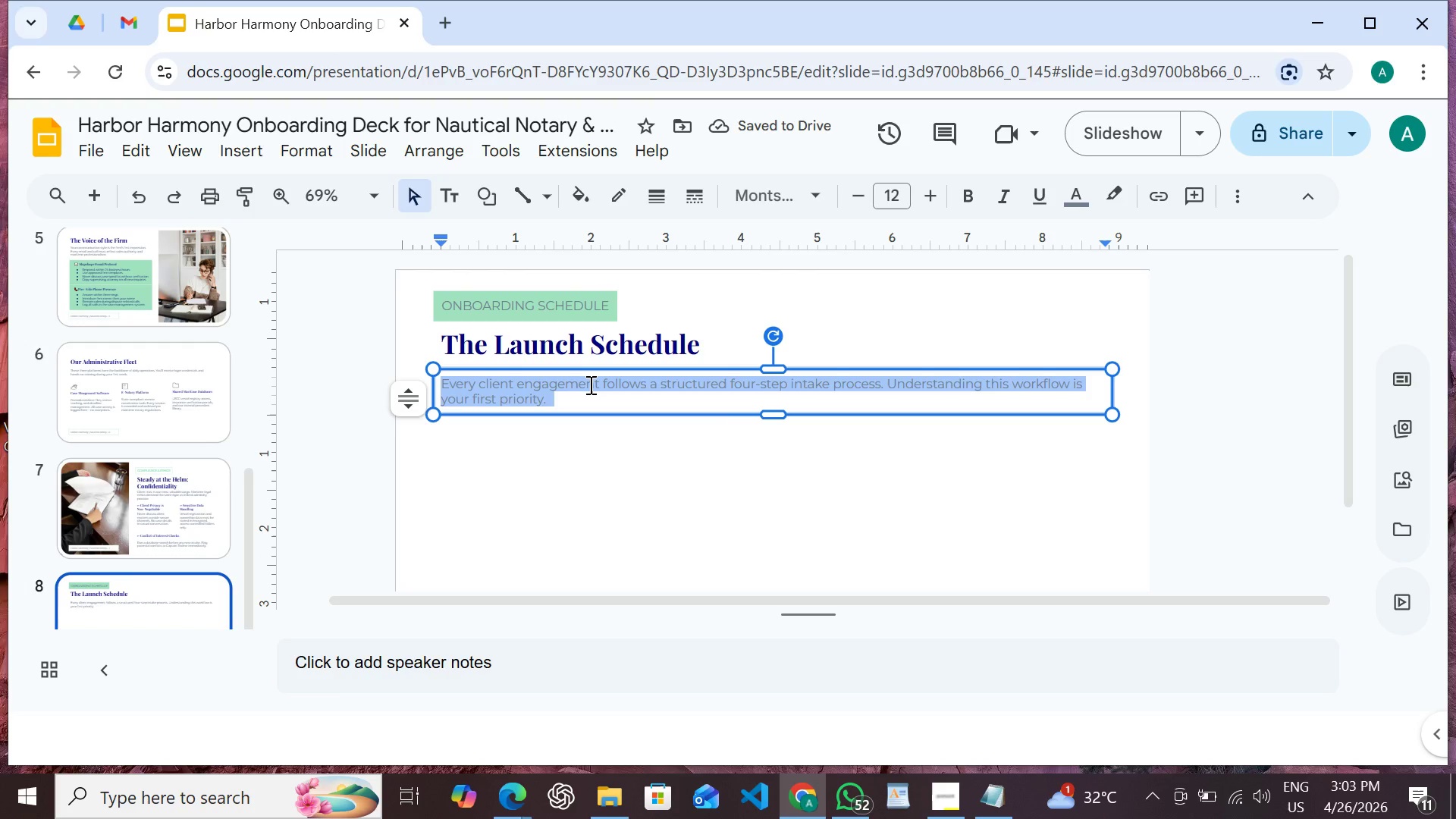 
triple_click([589, 384])
 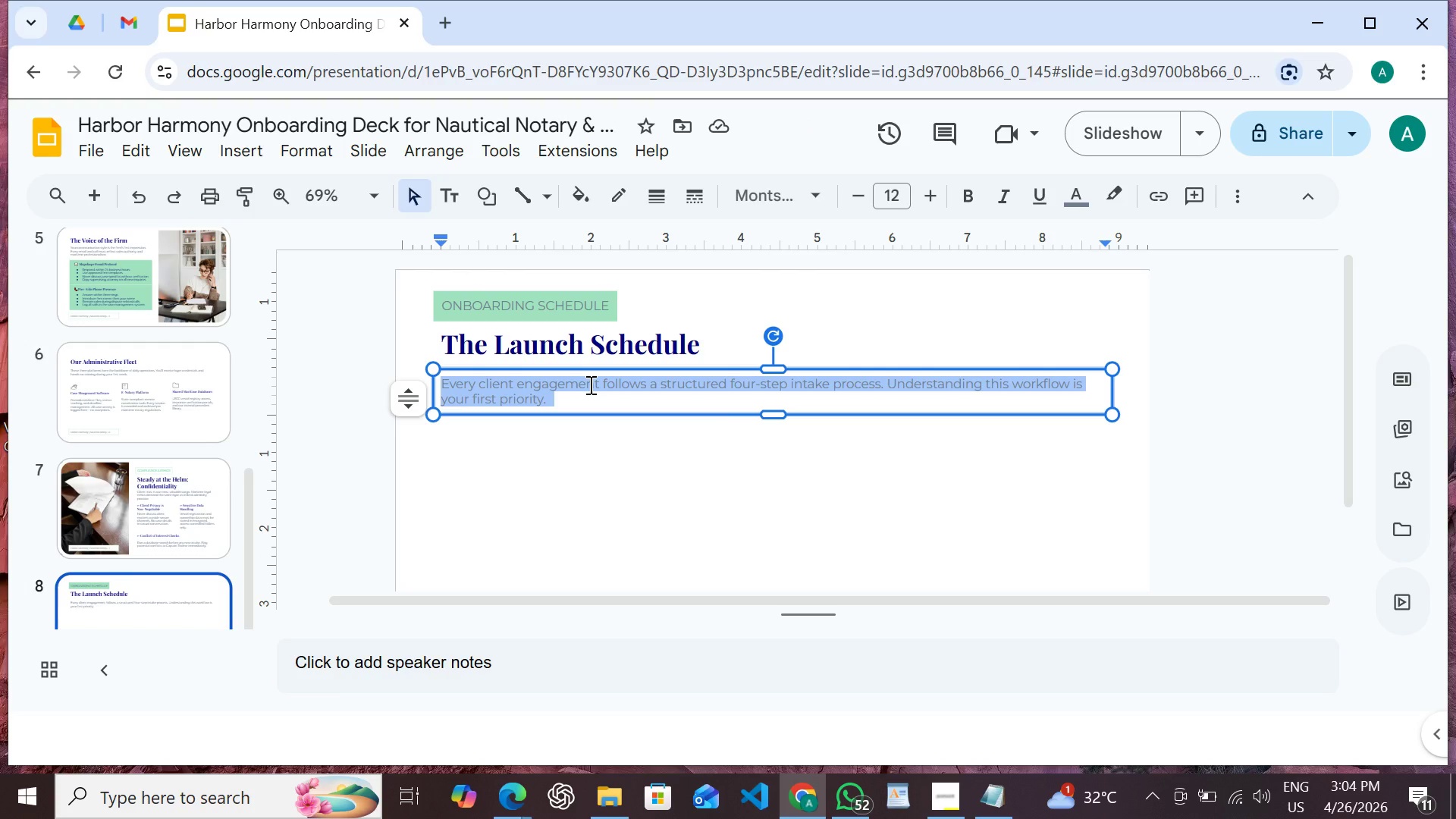 
wait(5.89)
 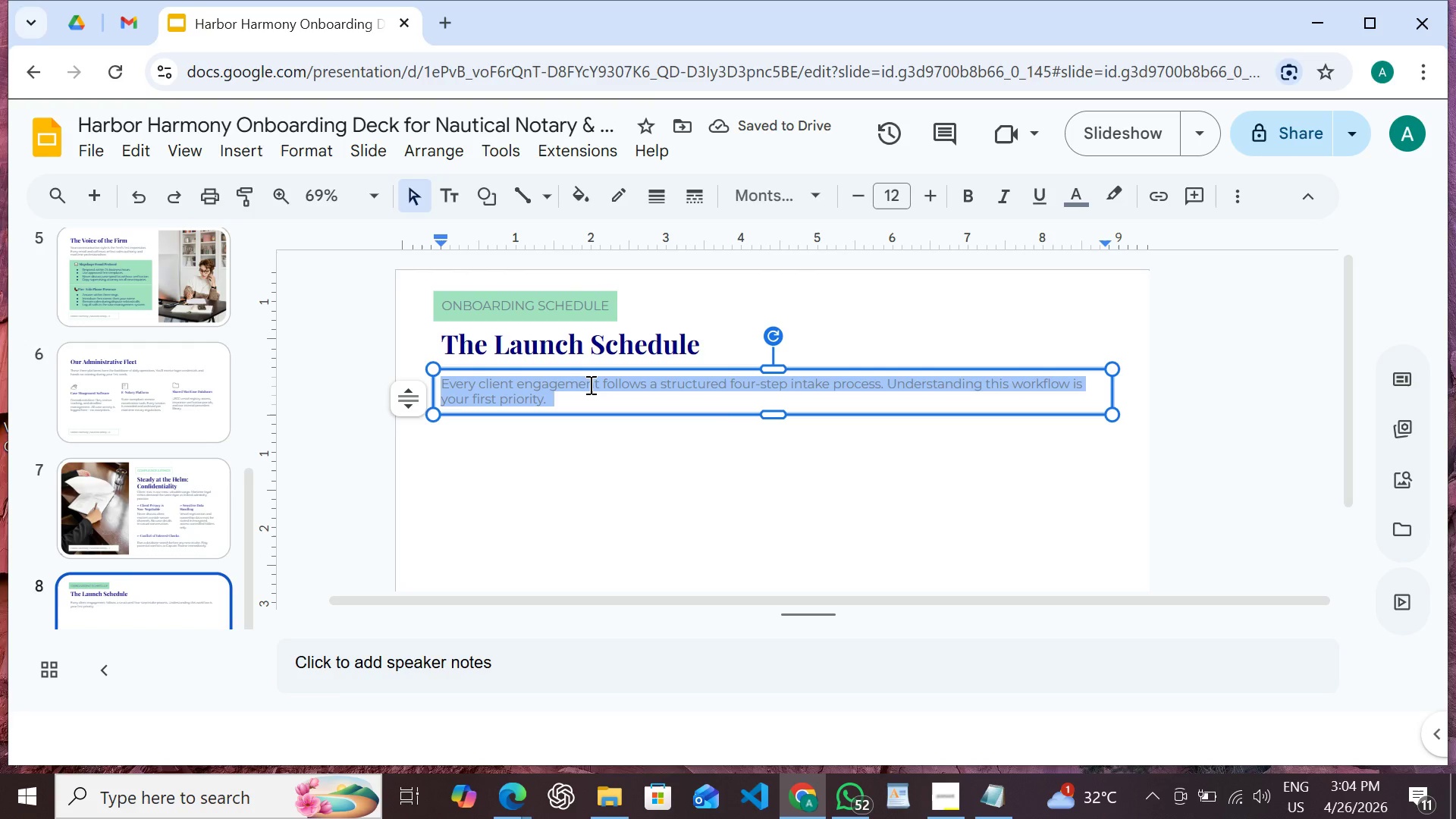 
type(Your first week is structured to build confidne)
key(Backspace)
key(Backspace)
key(Backspace)
type(dence progressively. Each day has defined objectives -- no guesswork reg)
key(Backspace)
type(quired.)
 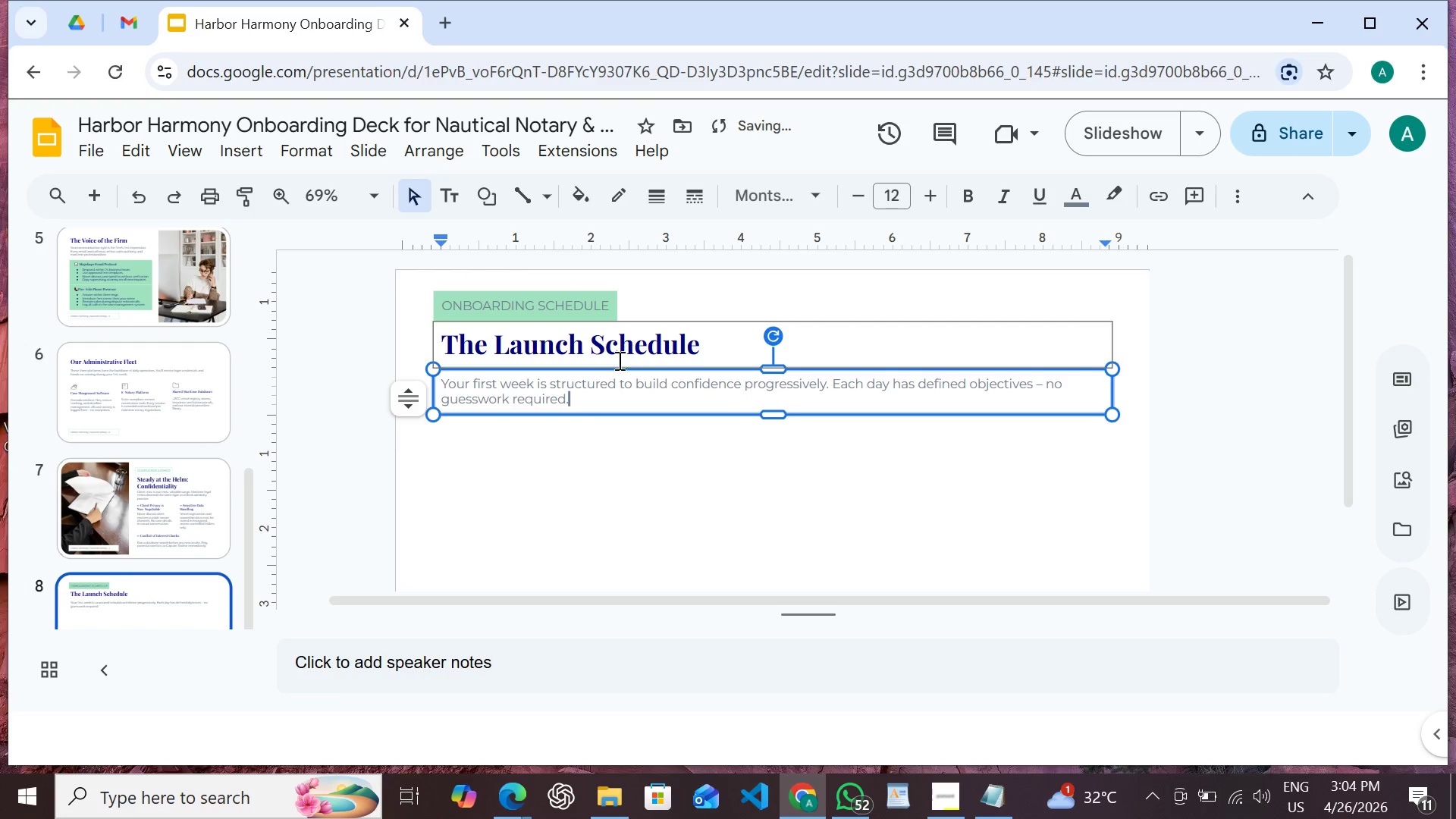 
scroll: coordinate [471, 526], scroll_direction: down, amount: 5.0
 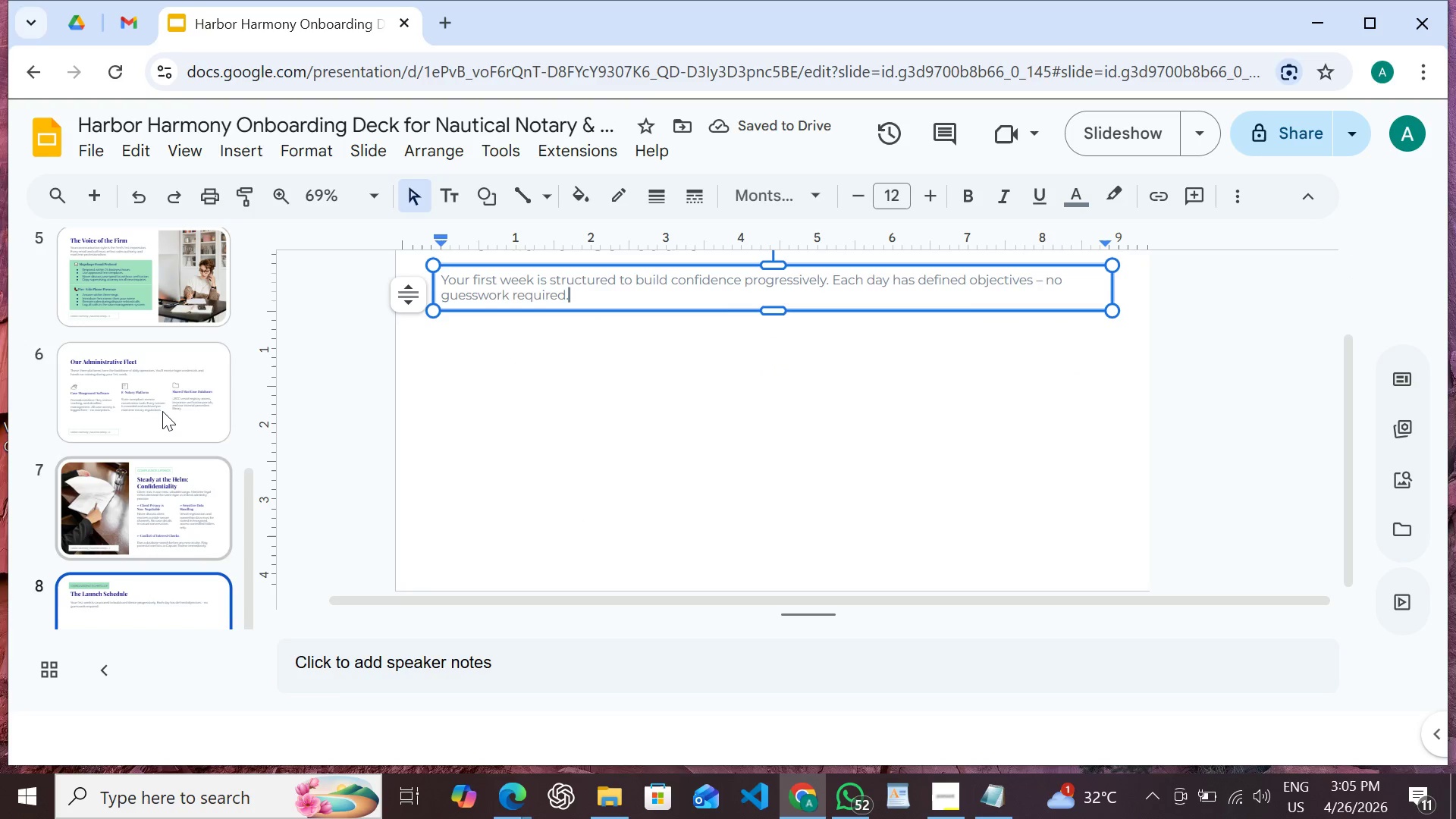 
left_click([158, 406])
 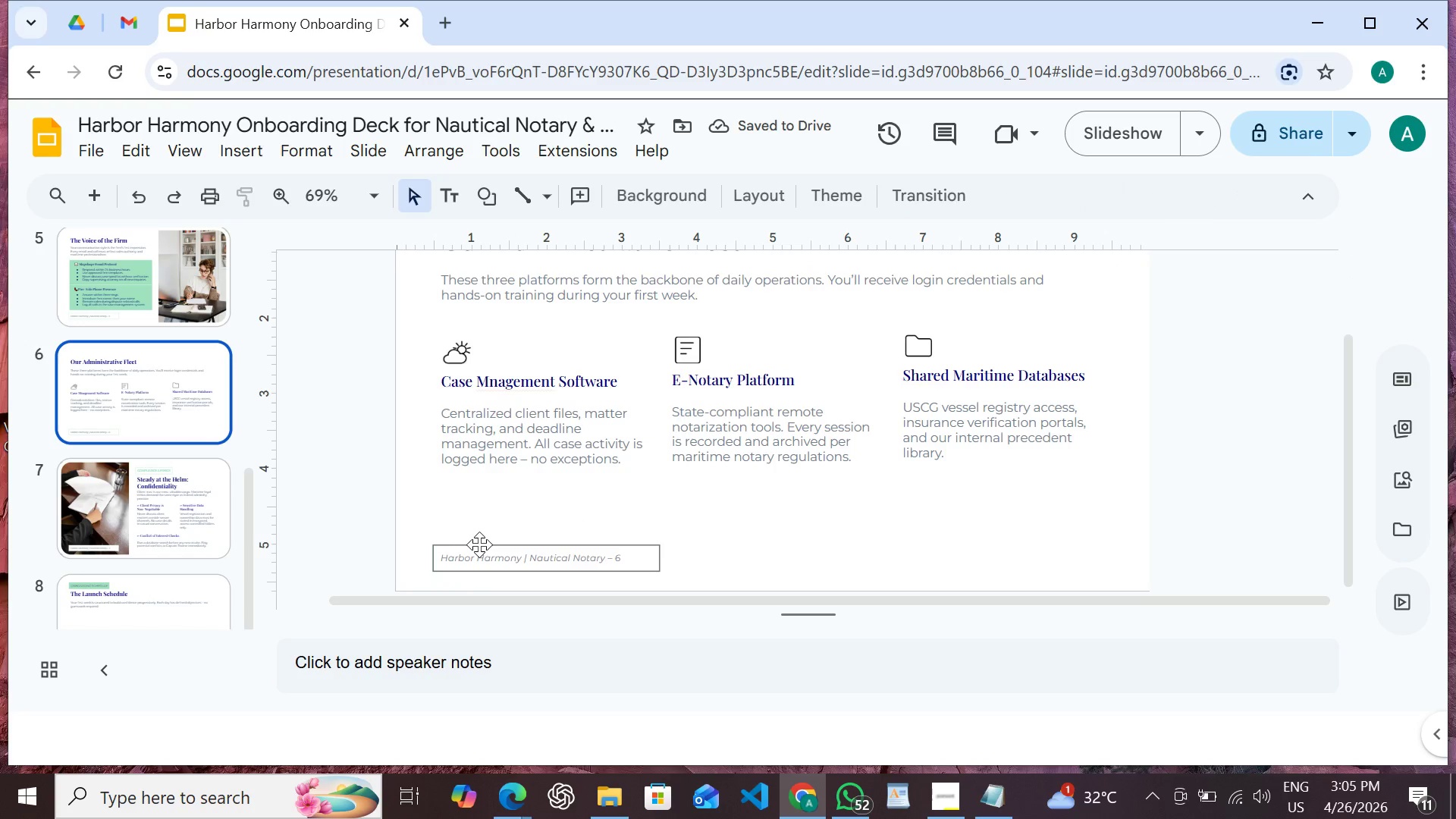 
left_click([480, 544])
 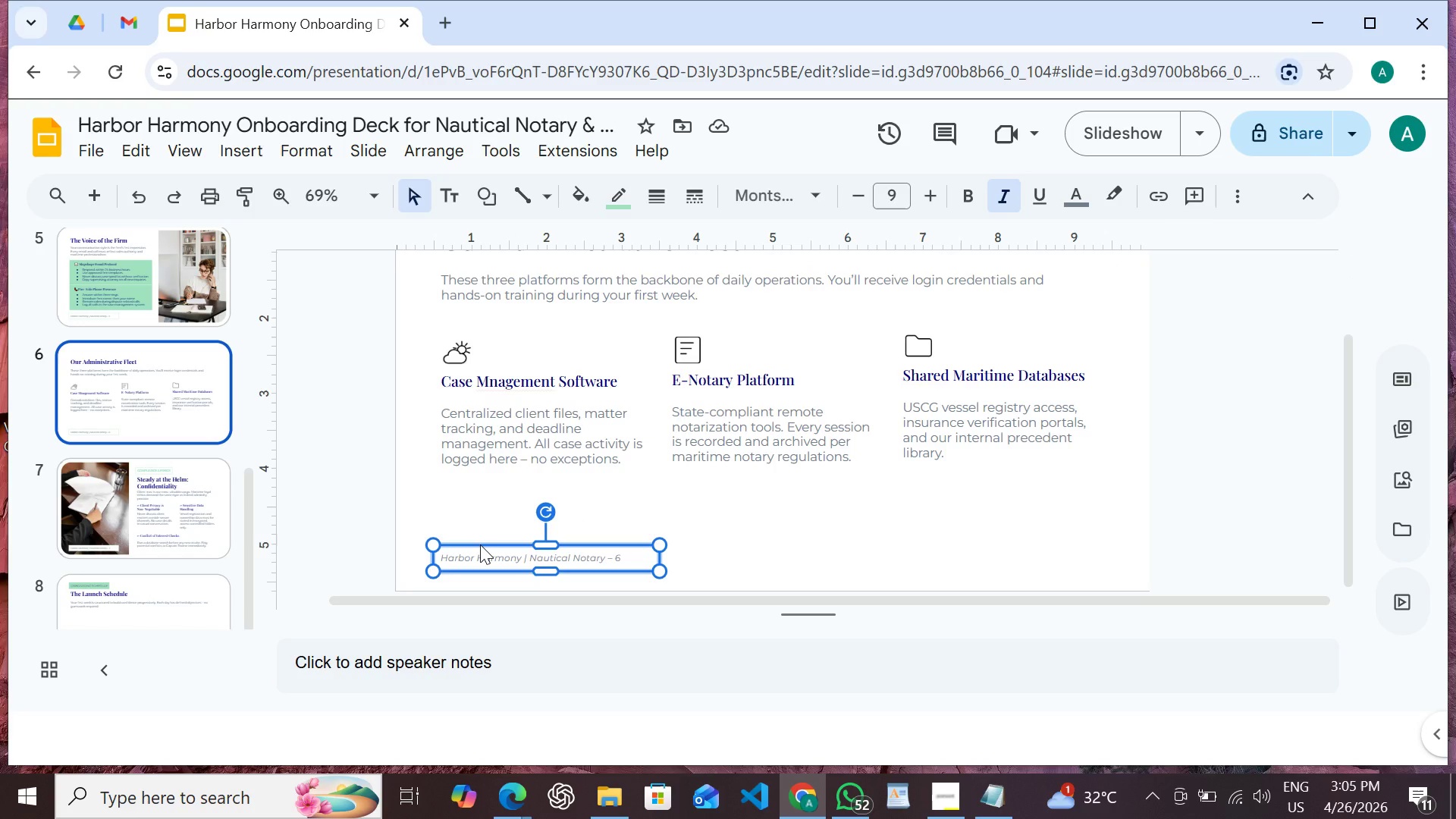 
right_click([480, 544])
 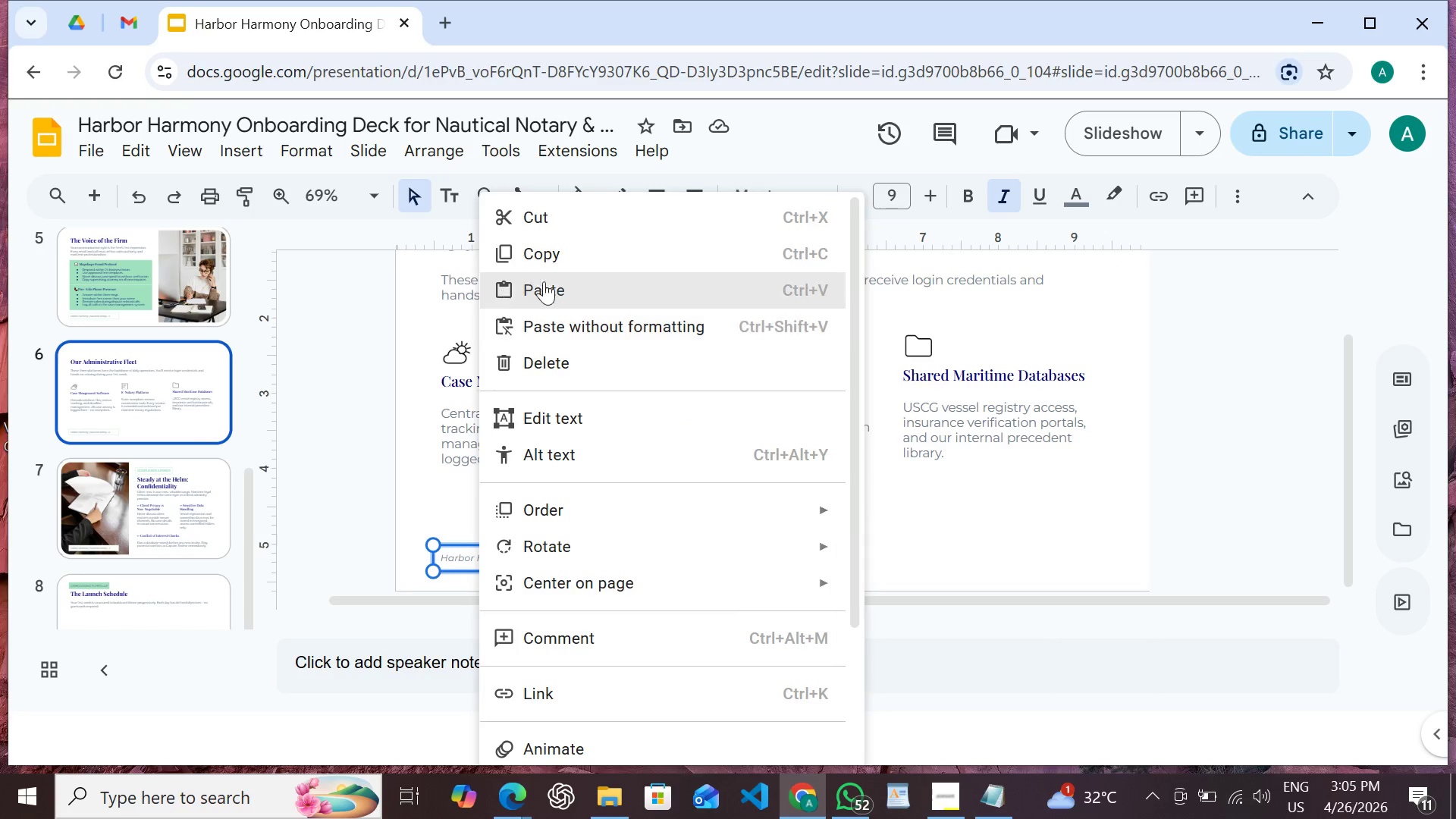 
left_click([551, 246])
 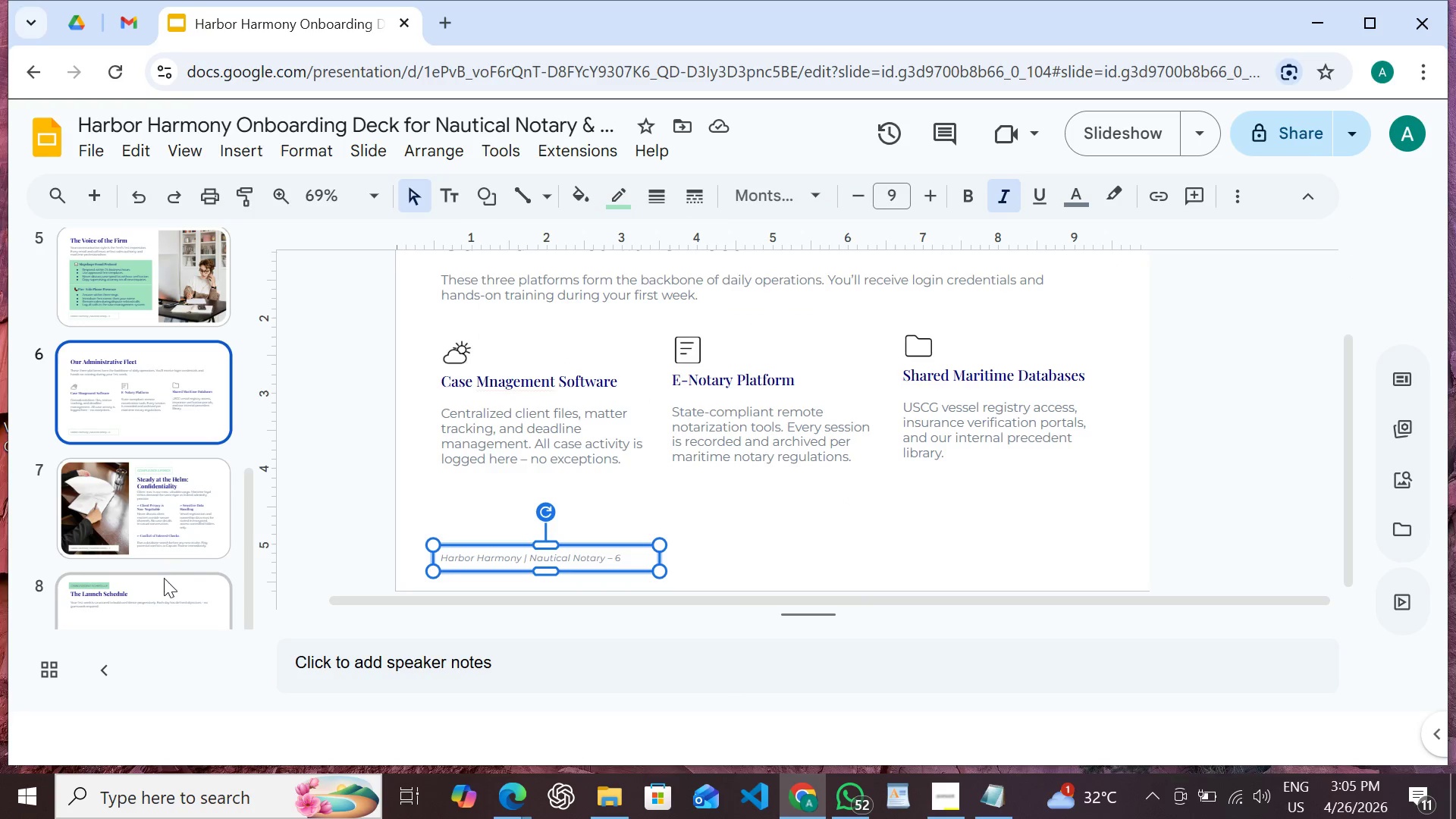 
left_click([157, 592])
 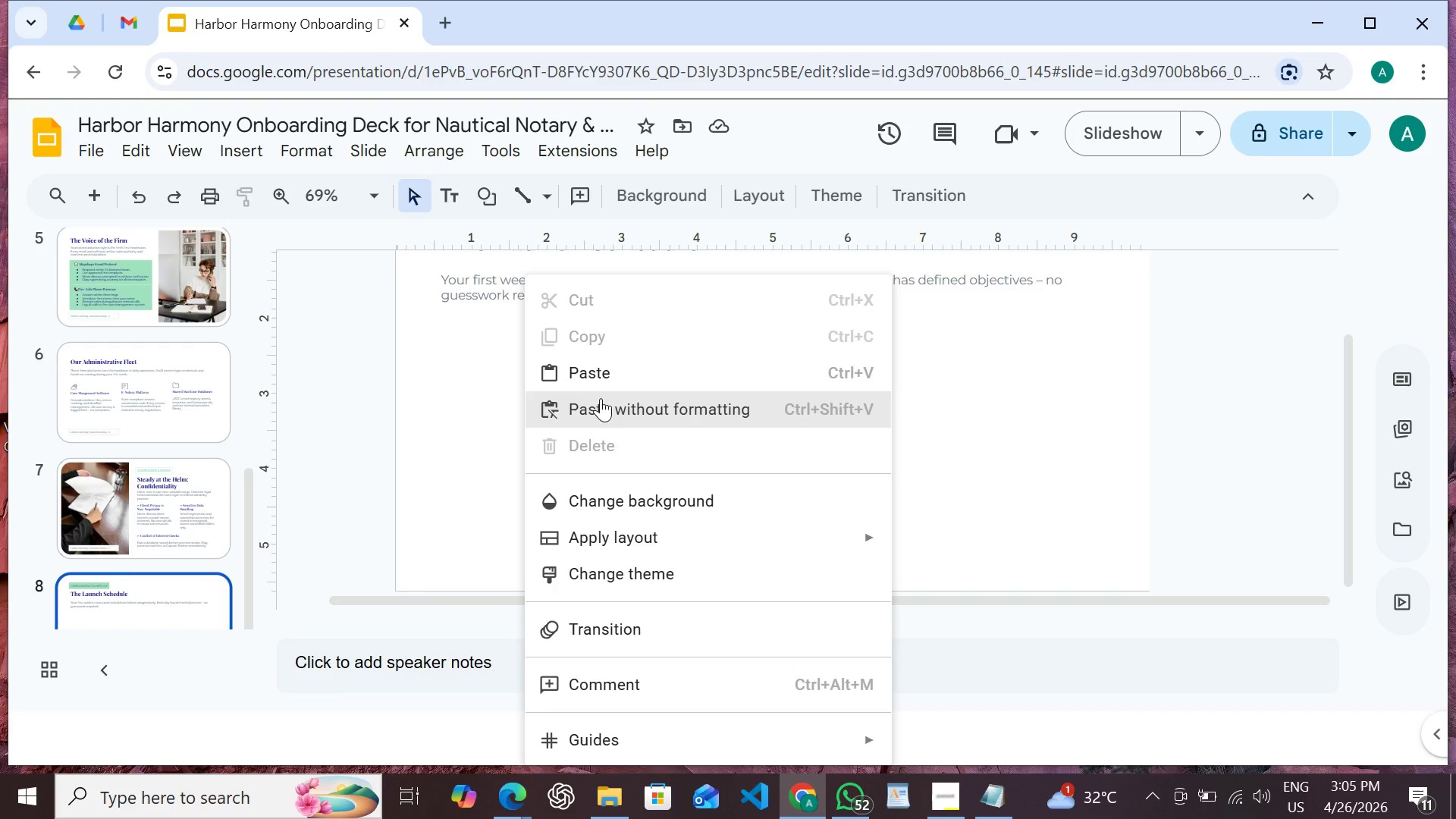 
left_click([610, 378])
 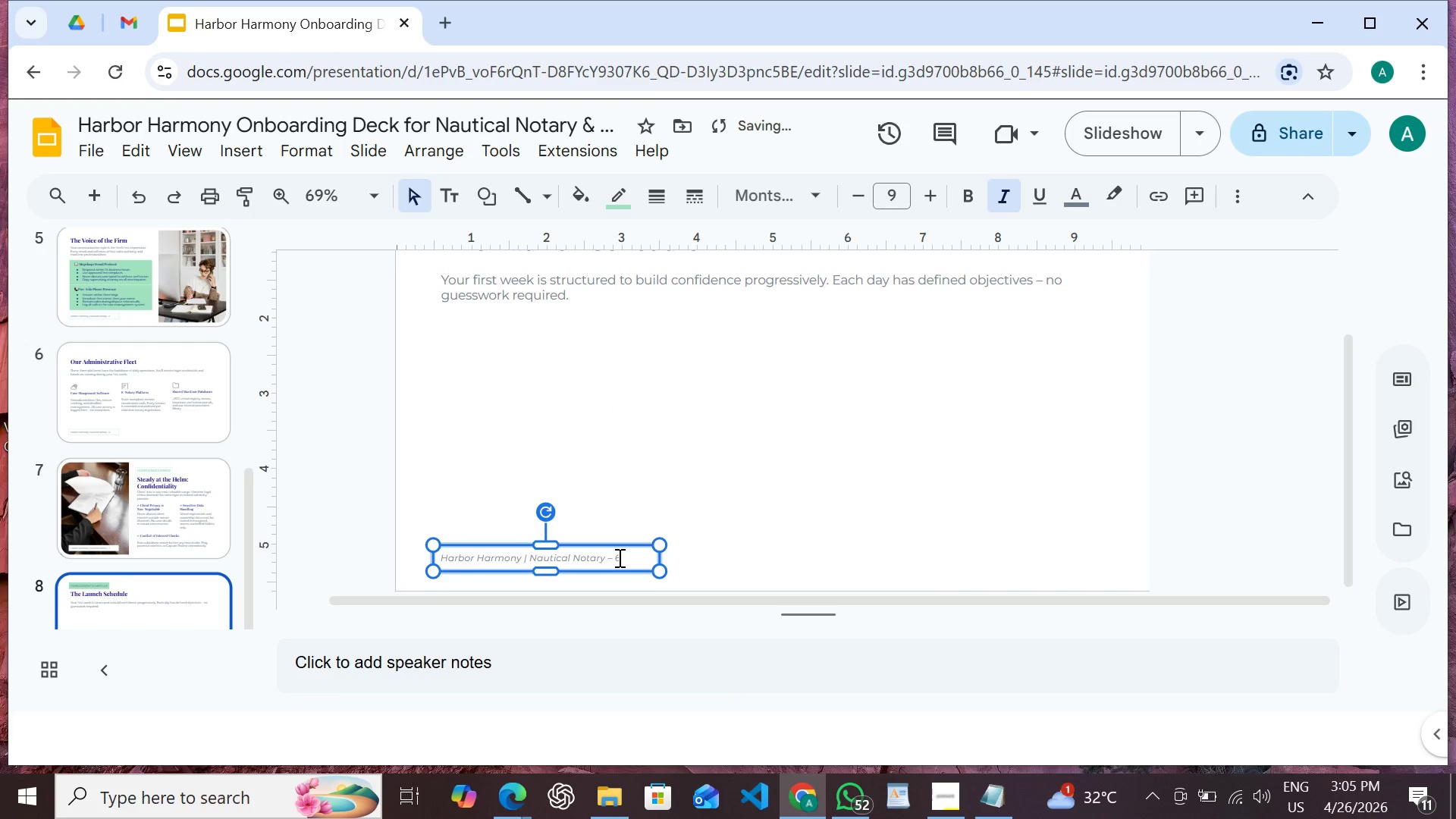 
left_click([615, 557])
 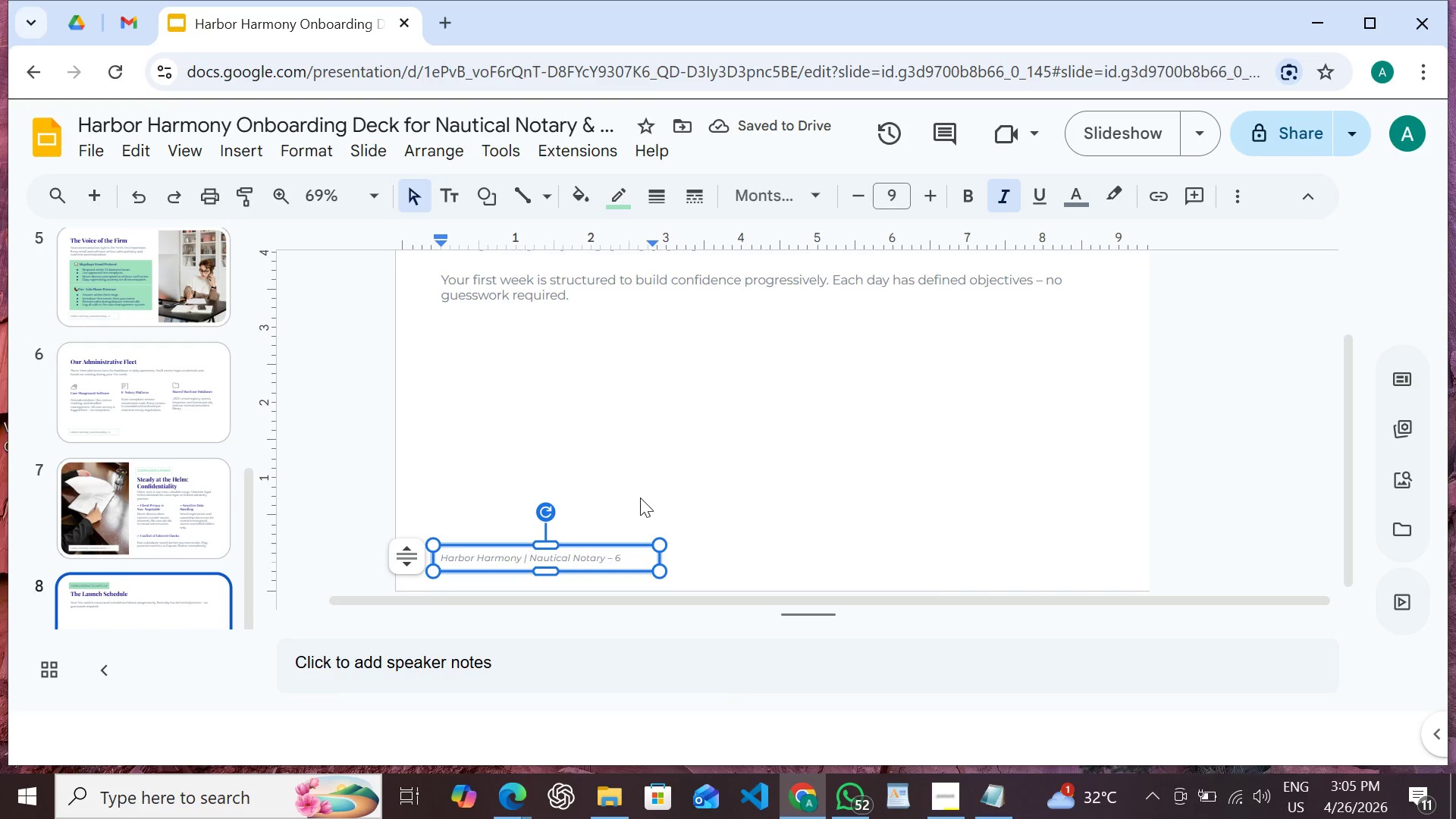 
key(ArrowRight)
 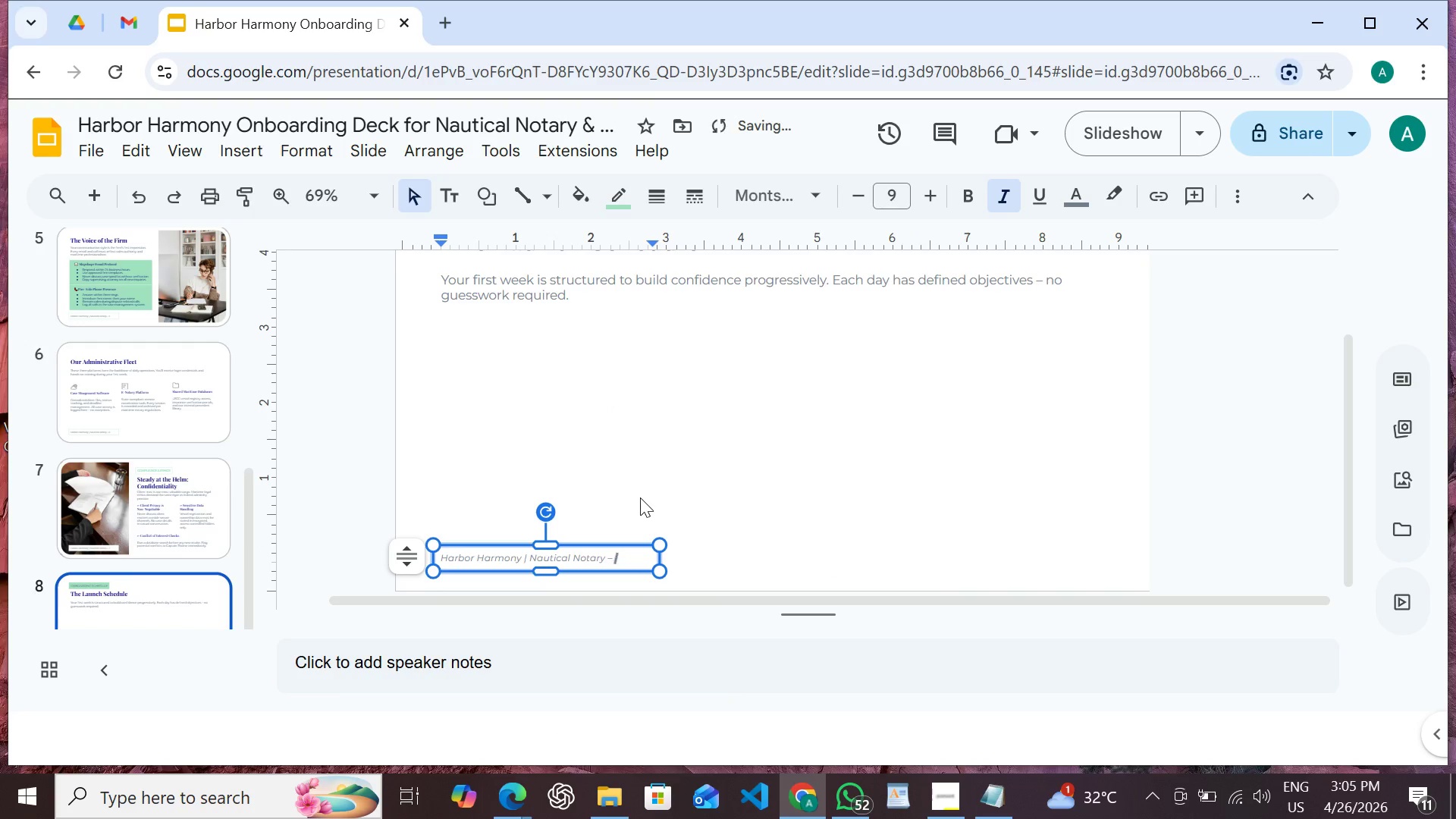 
key(Backspace)
 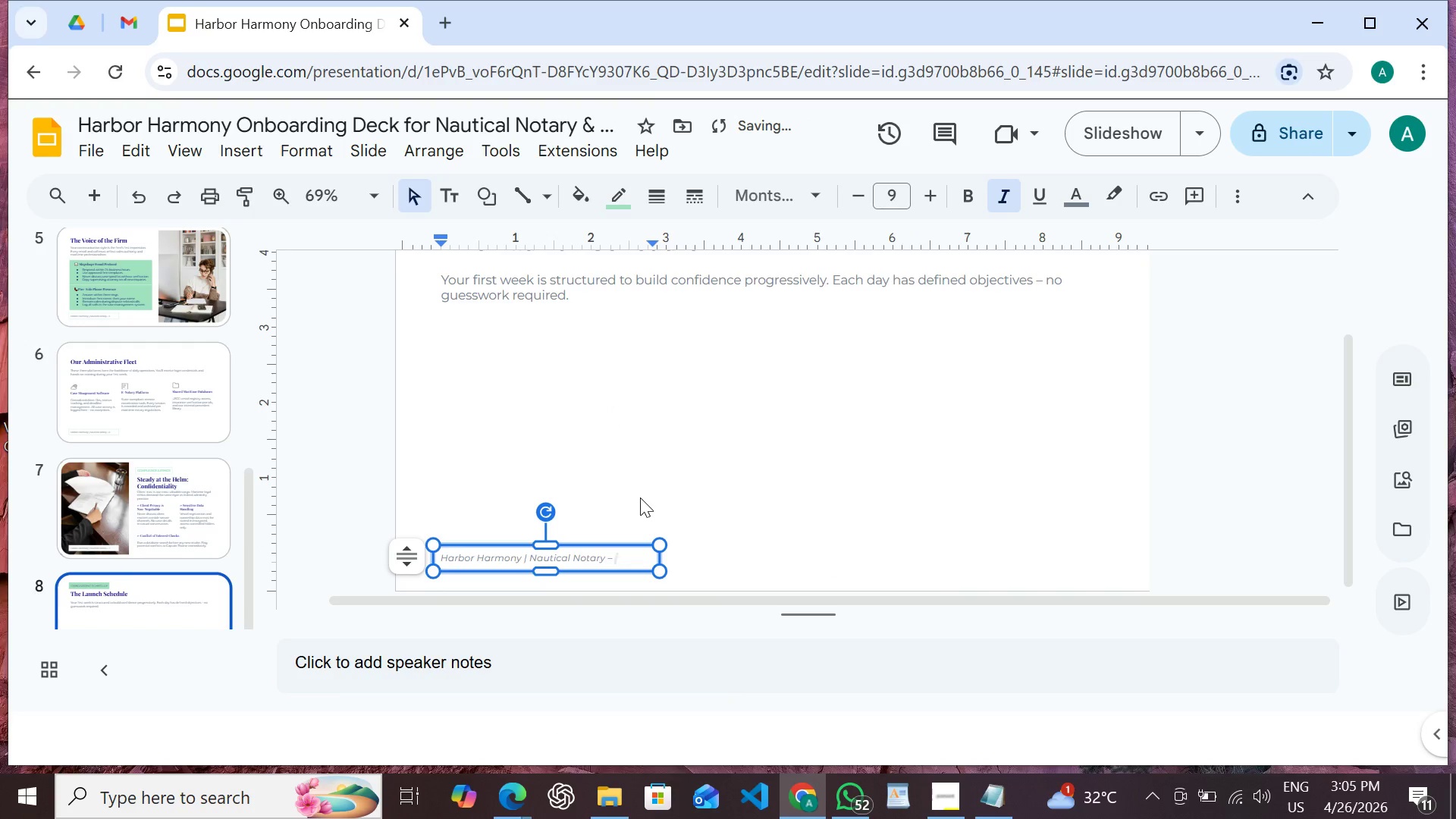 
key(8)
 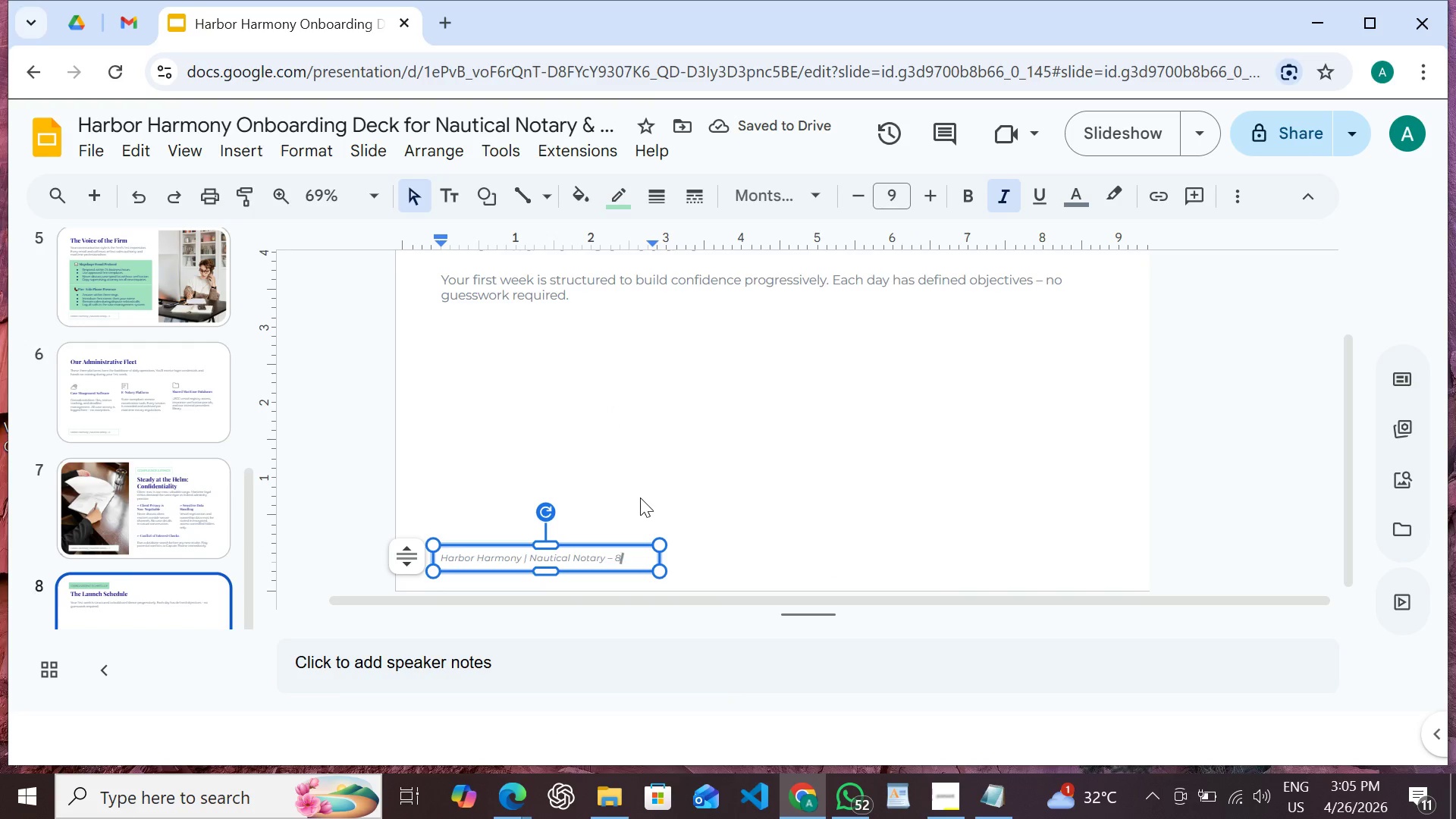 
wait(6.47)
 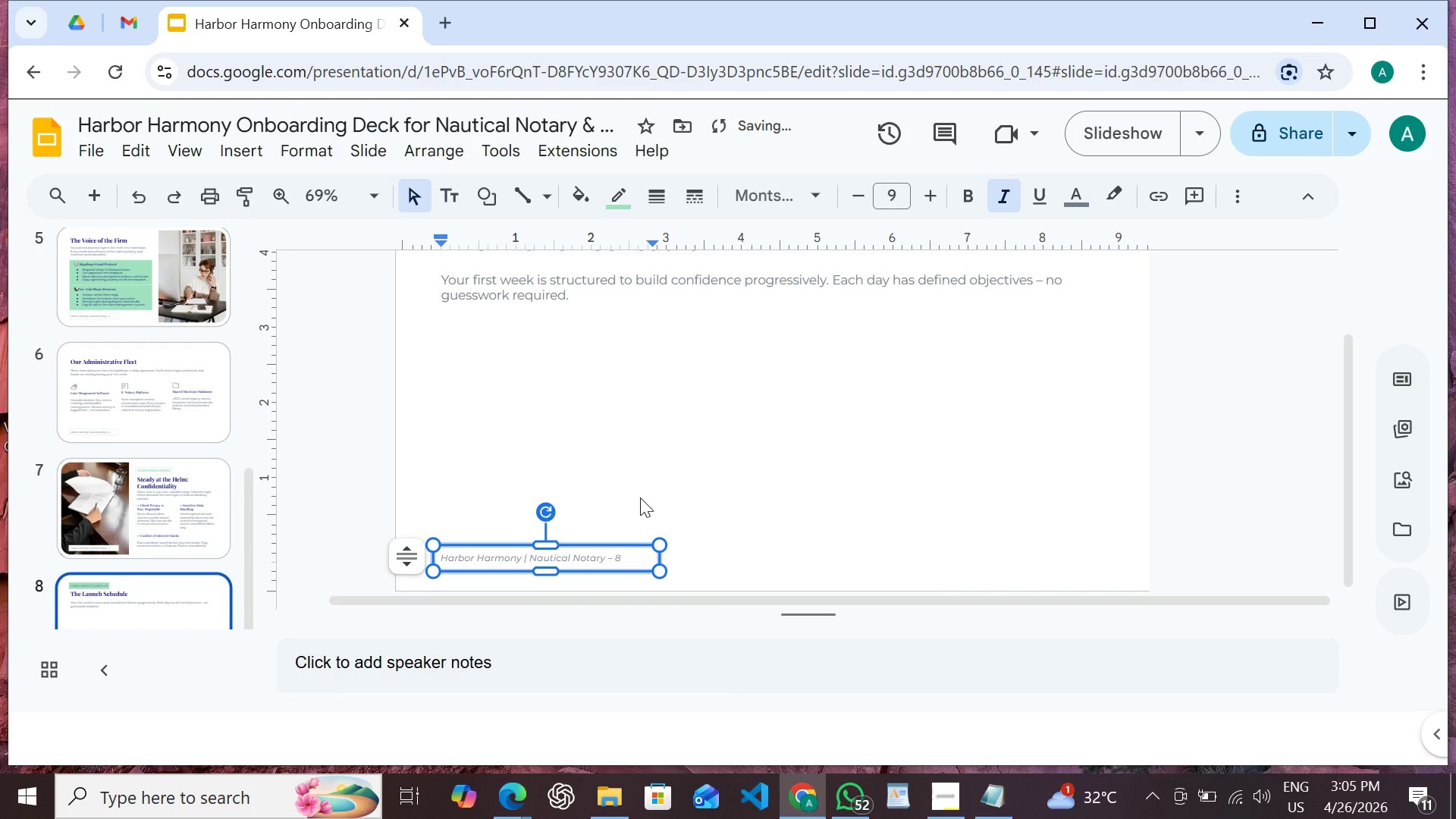 
left_click([567, 485])
 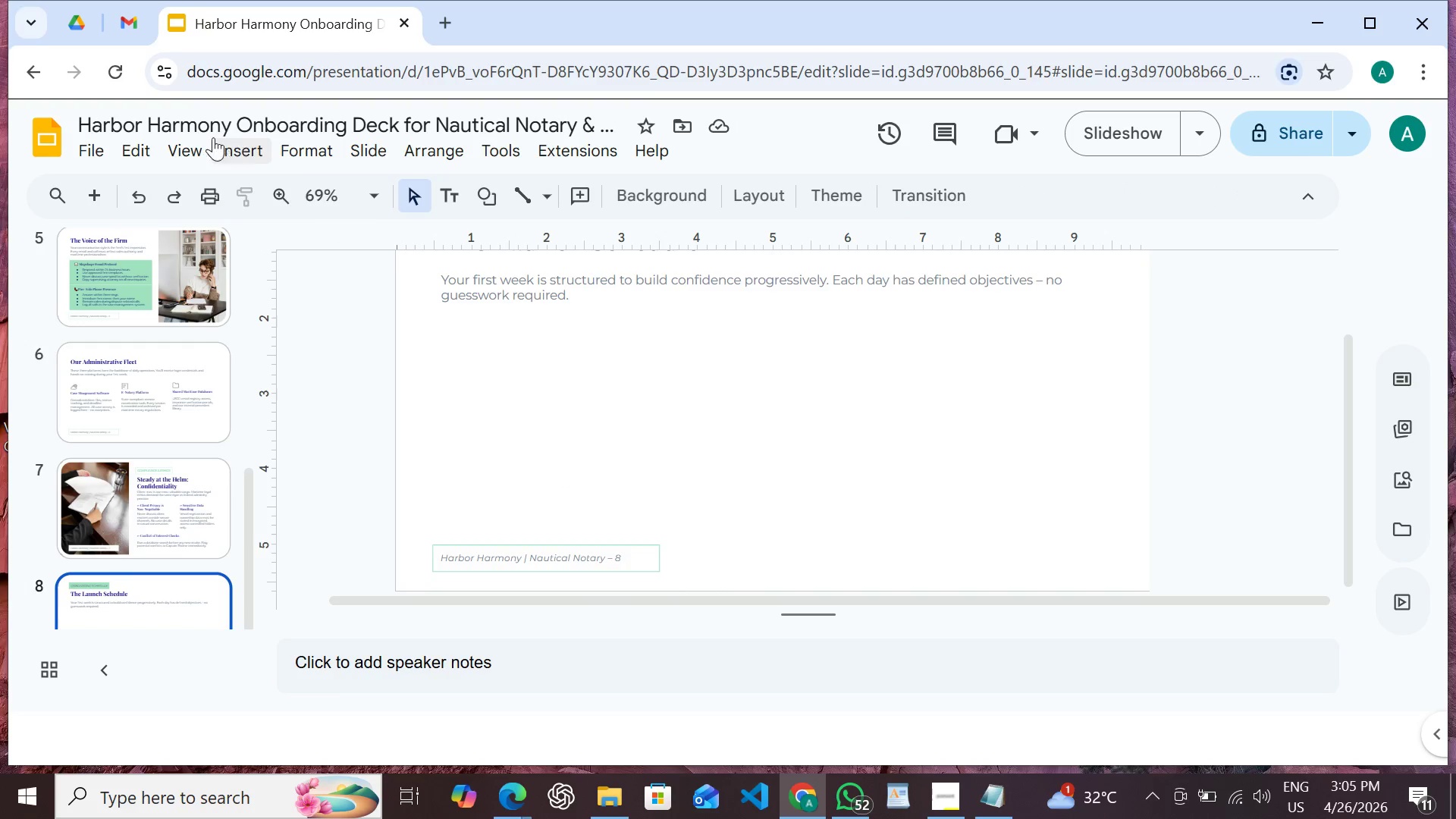 
left_click([225, 149])
 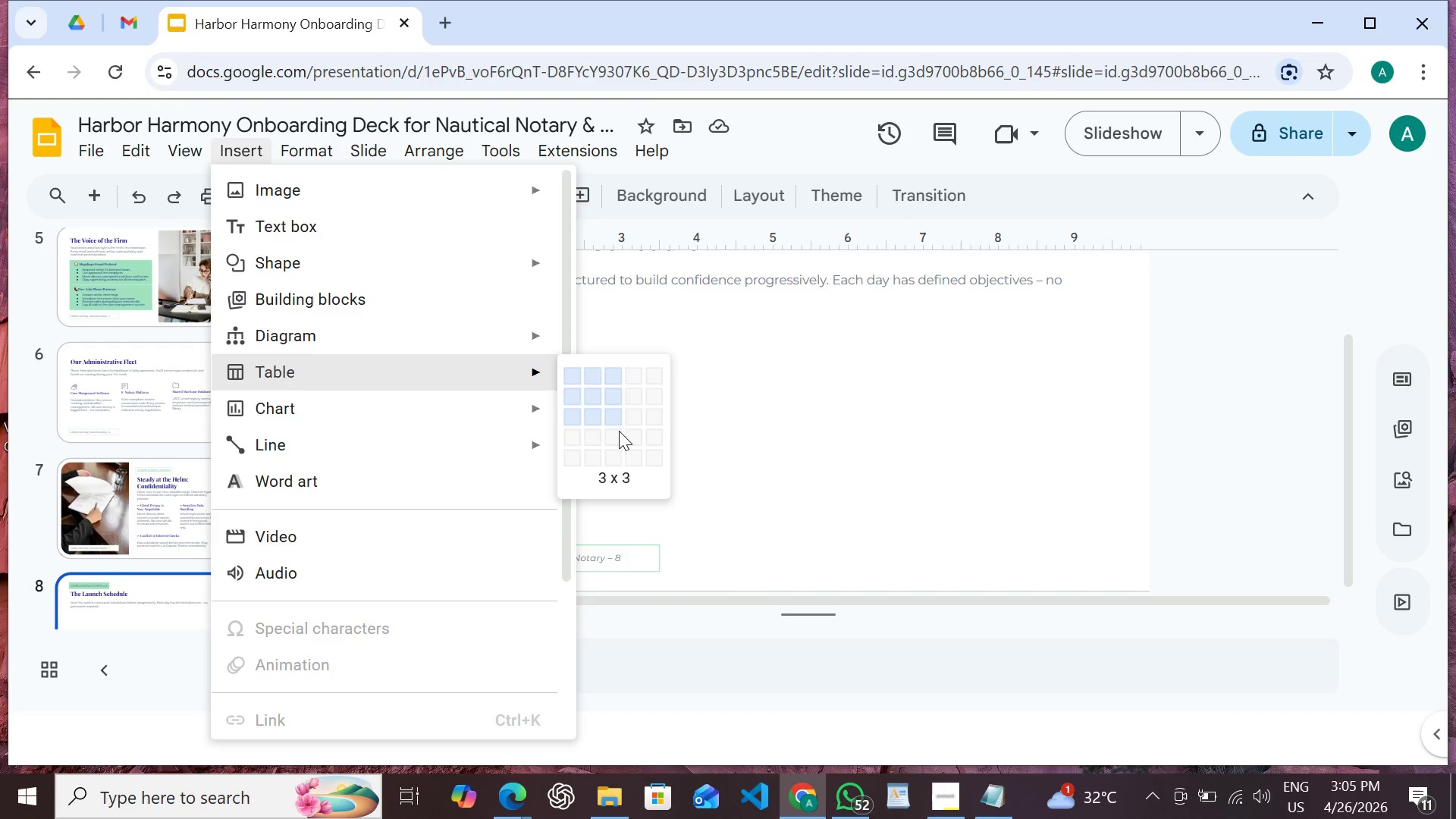 
wait(6.41)
 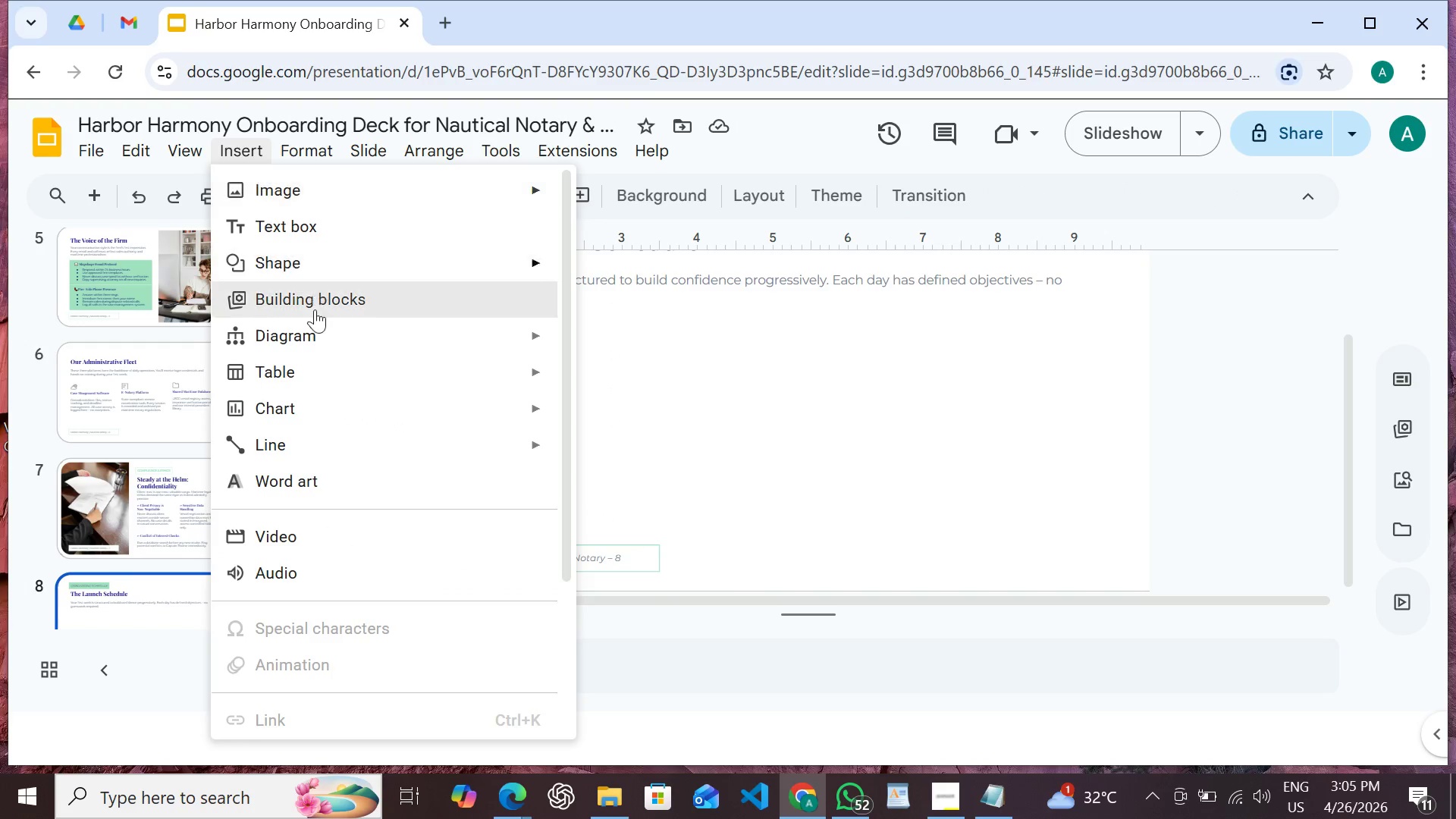 
left_click([620, 474])
 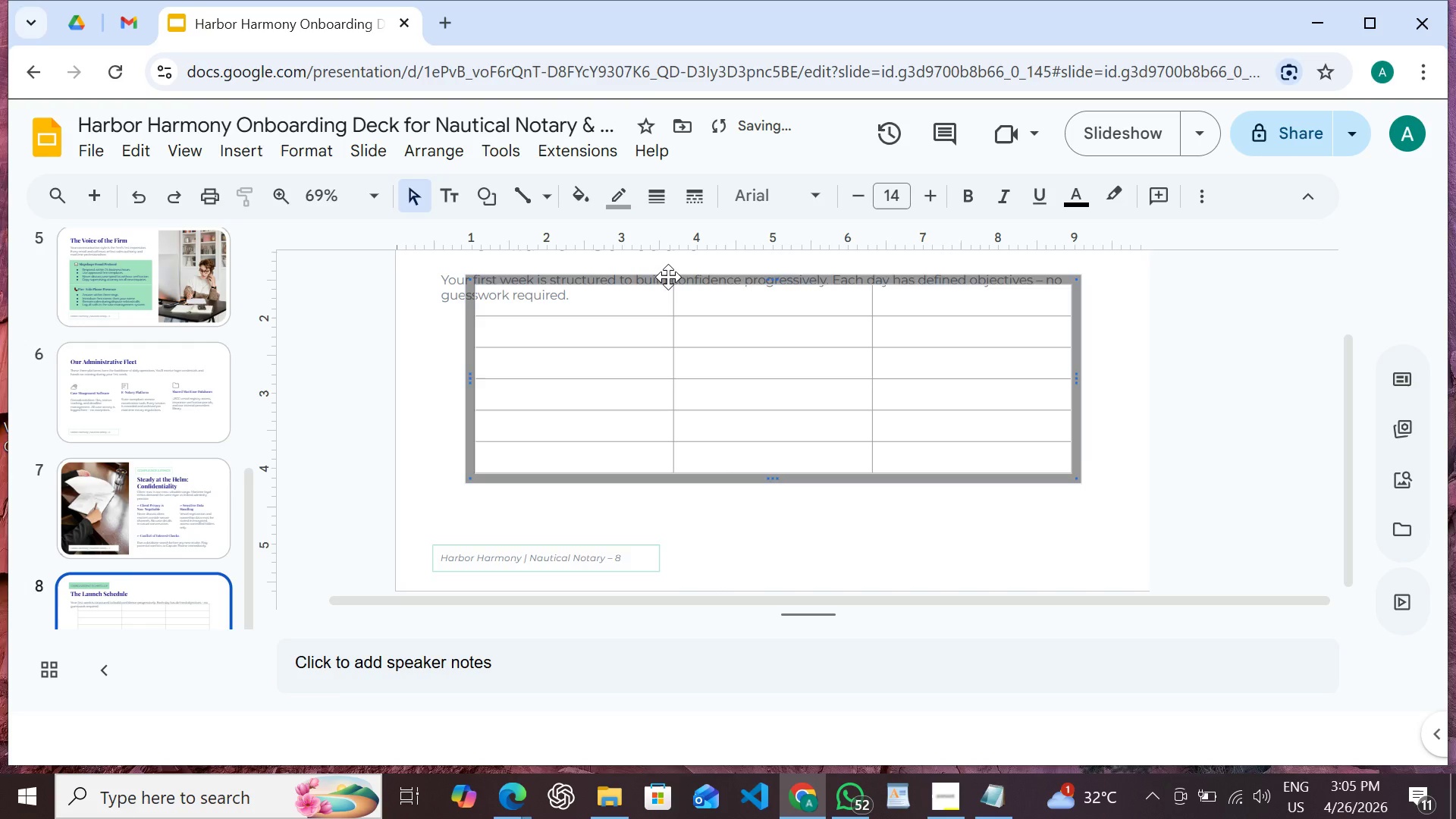 
left_click_drag(start_coordinate=[668, 277], to_coordinate=[668, 290])
 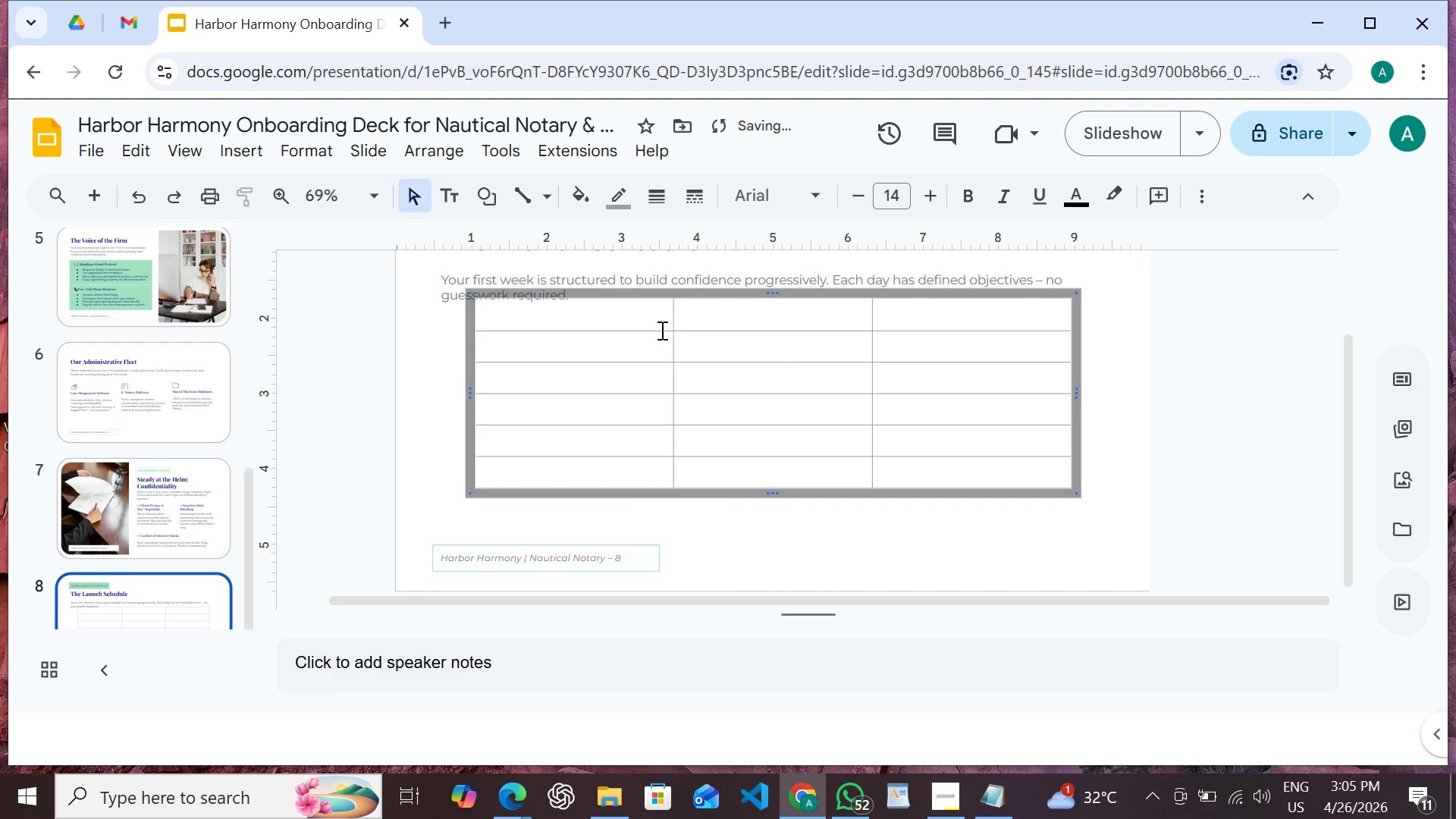 
left_click_drag(start_coordinate=[658, 333], to_coordinate=[651, 344])
 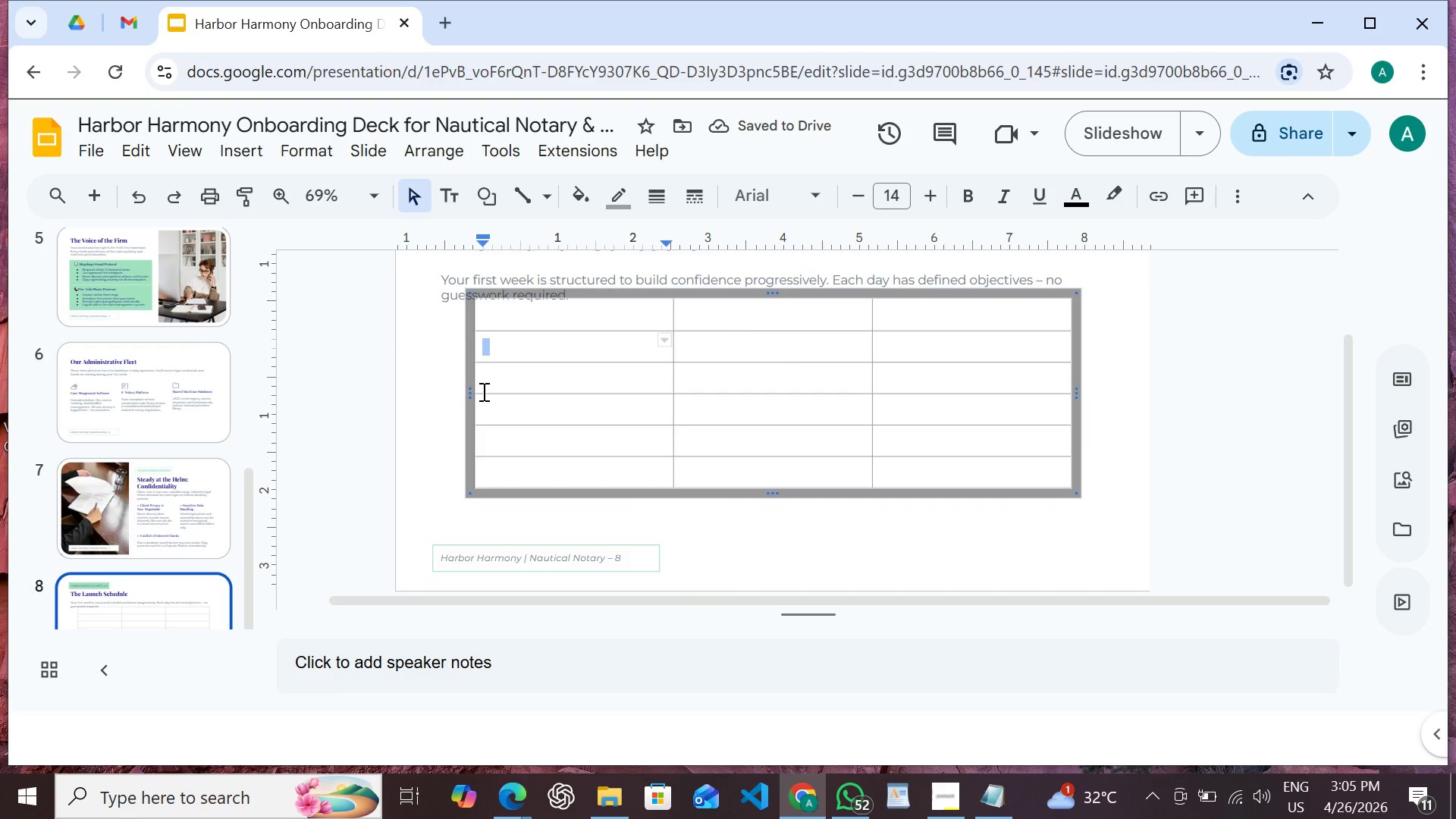 
left_click_drag(start_coordinate=[475, 391], to_coordinate=[432, 415])
 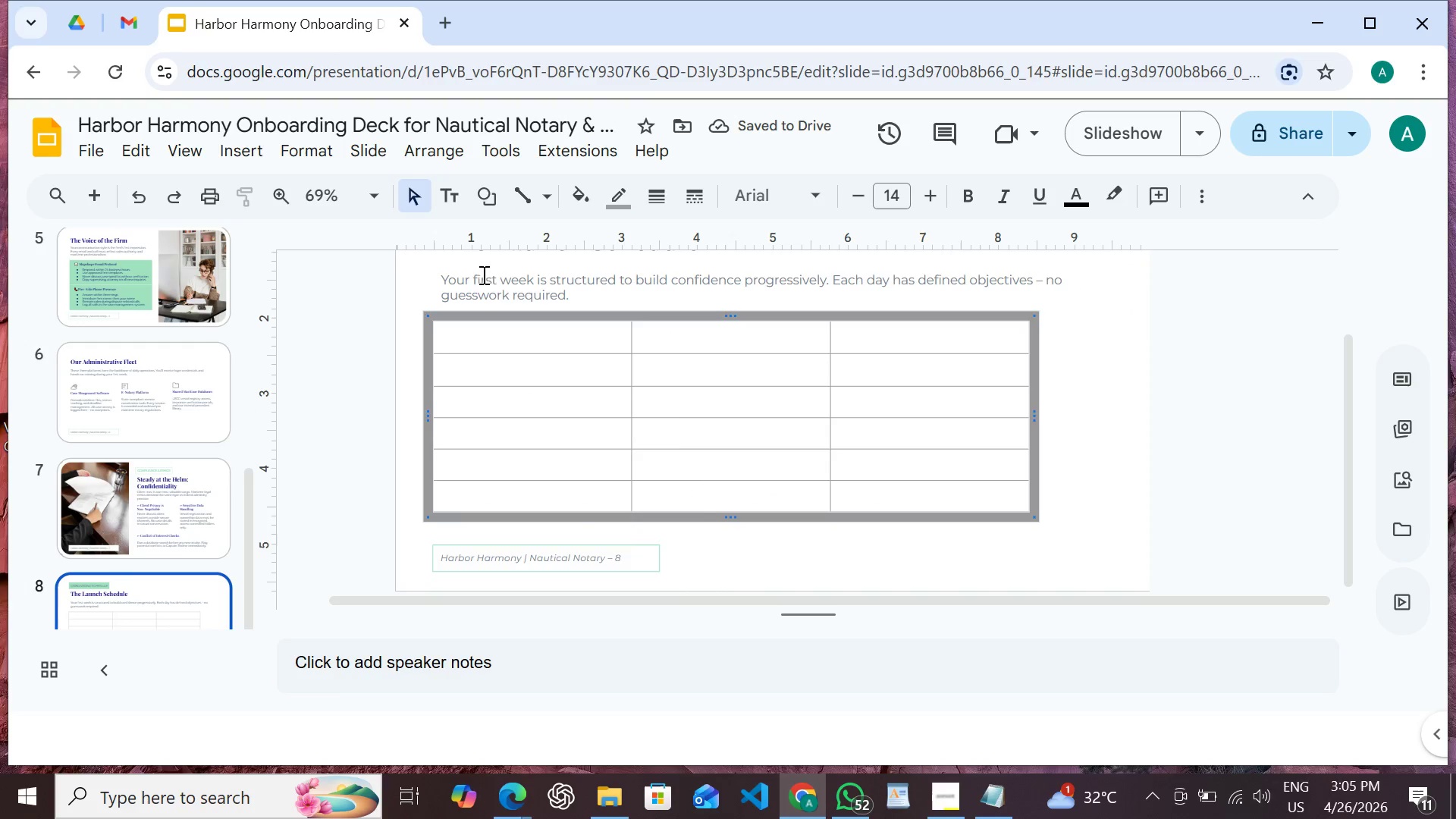 
left_click([483, 269])
 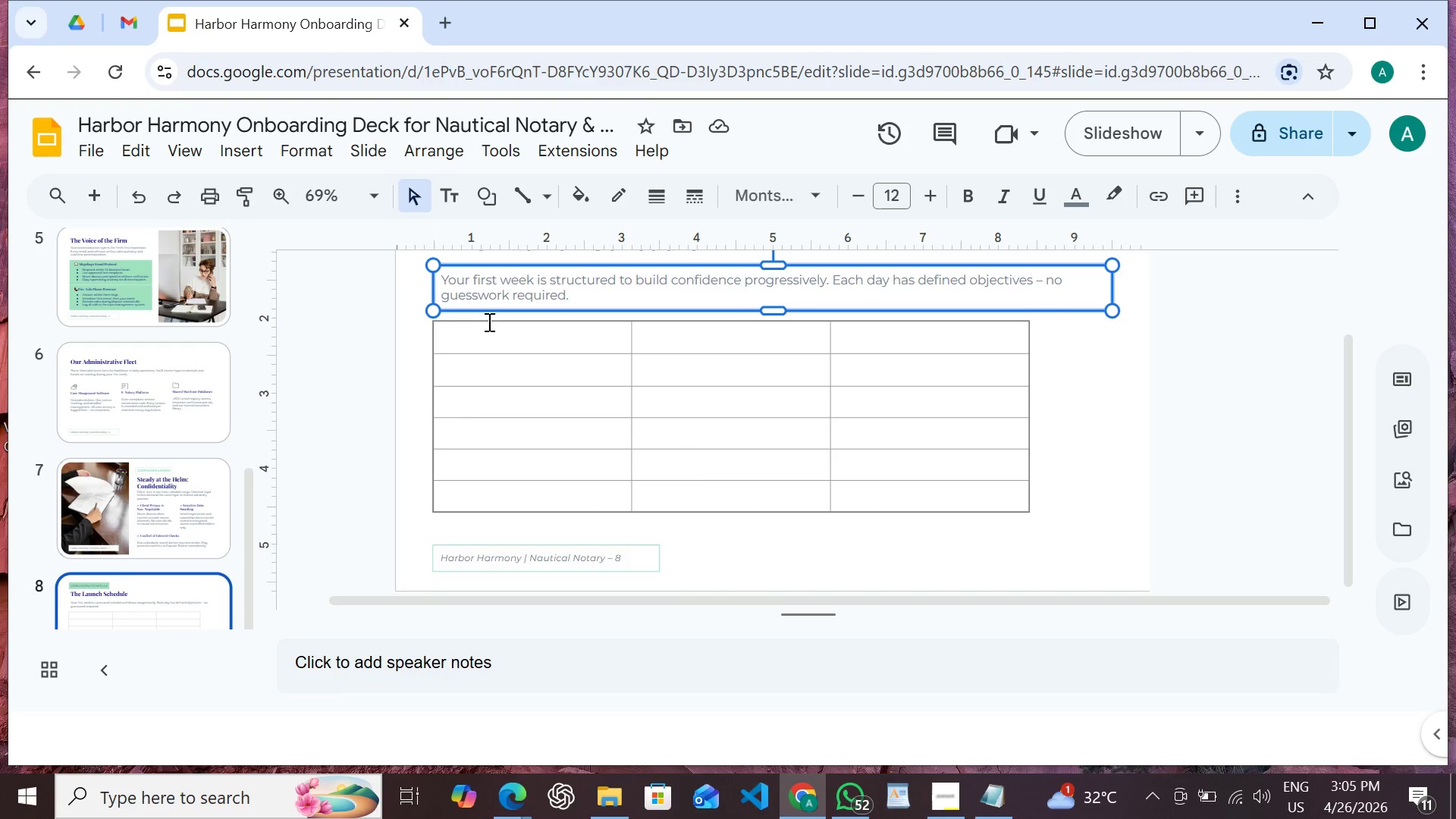 
left_click([482, 328])
 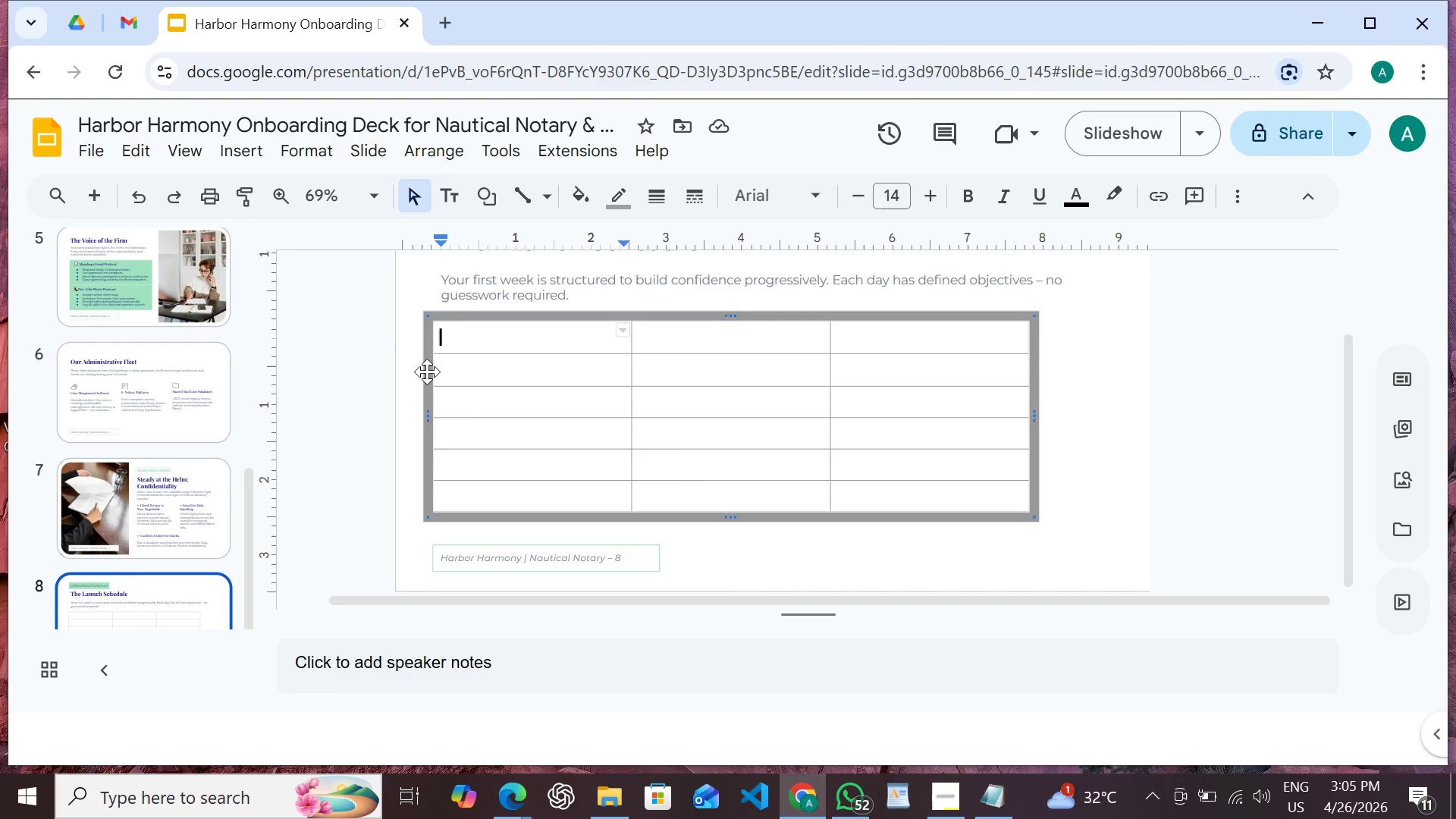 
left_click([427, 372])
 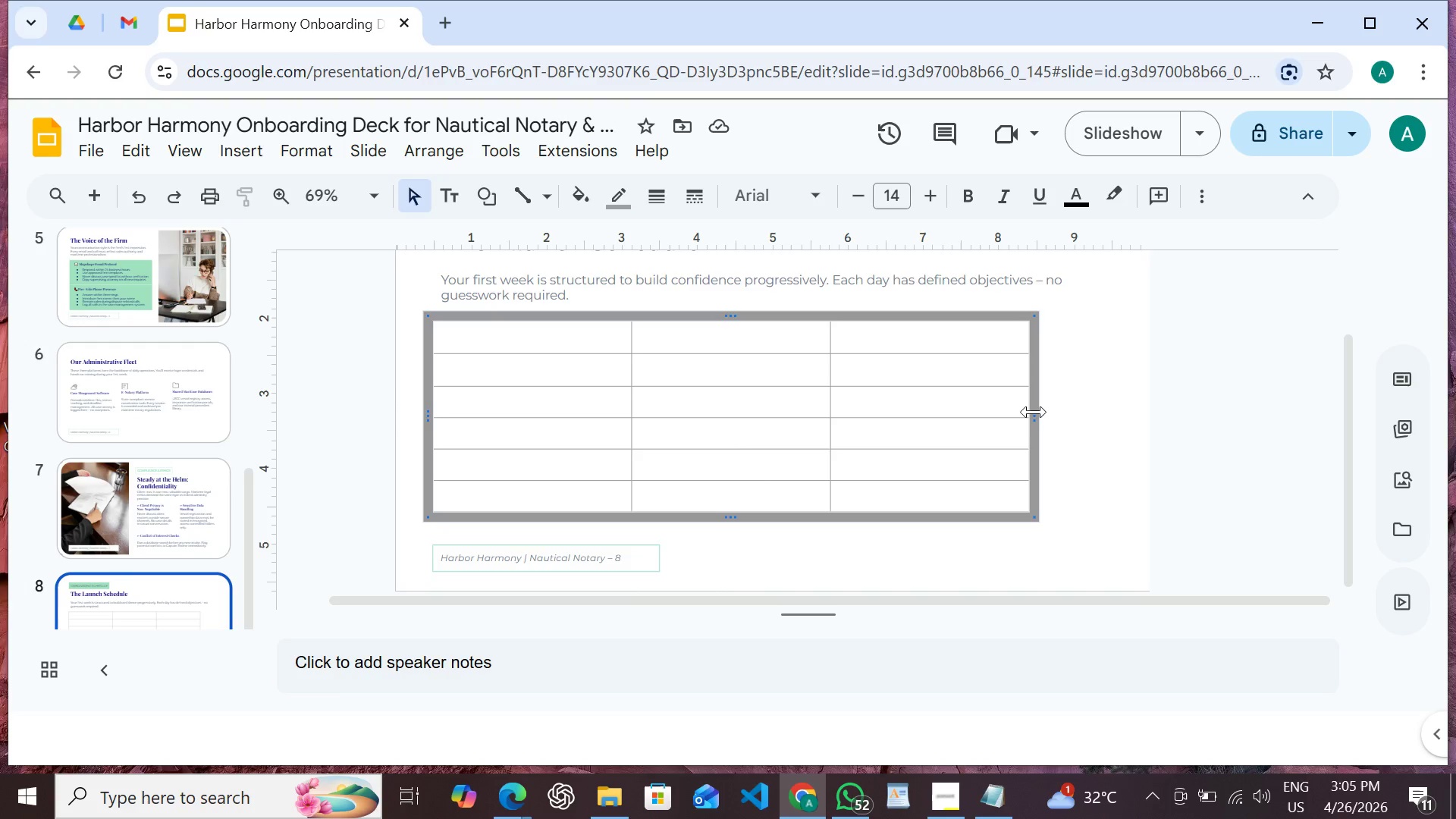 
left_click([1034, 412])
 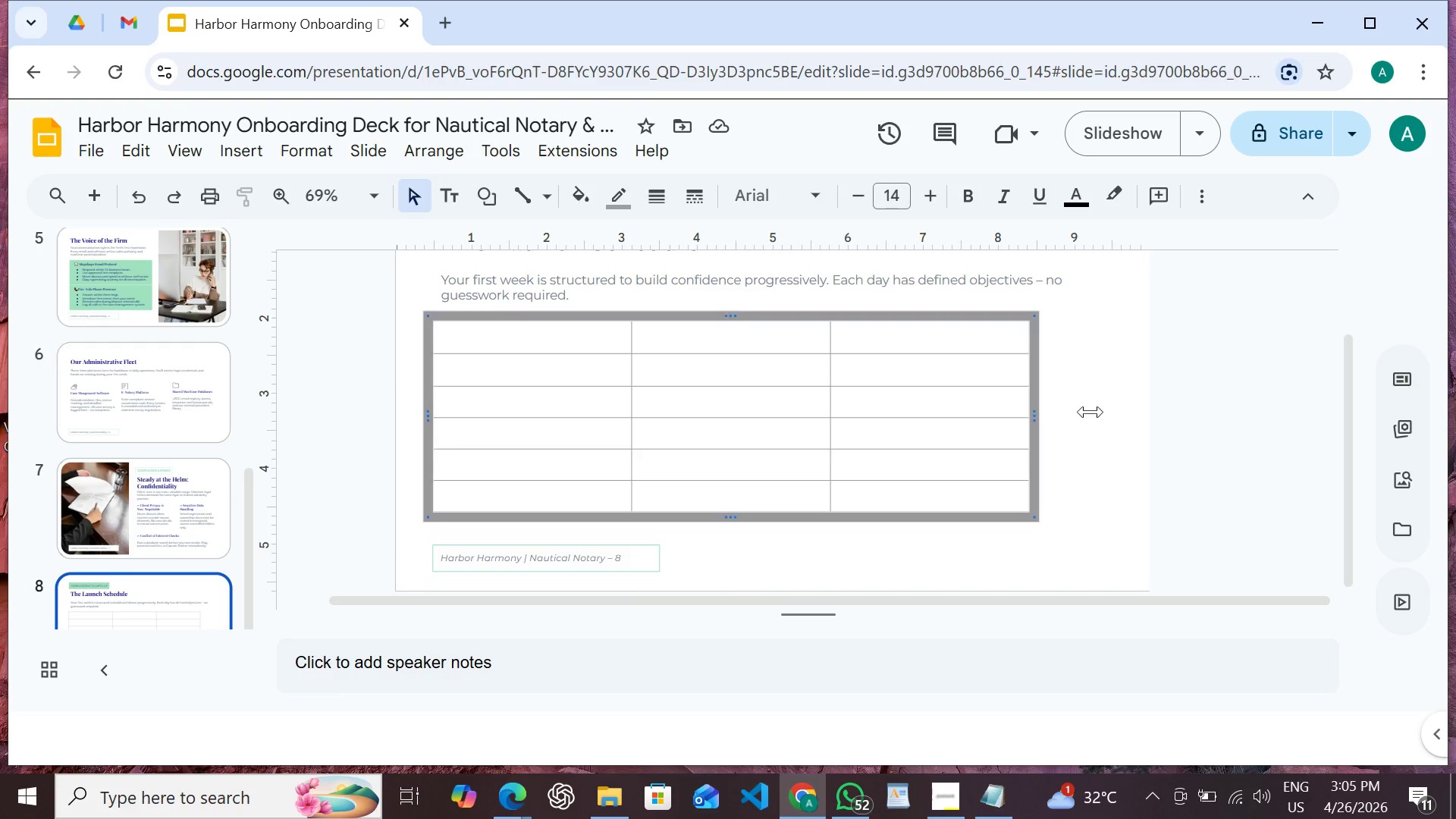 
left_click_drag(start_coordinate=[1095, 412], to_coordinate=[1103, 412])
 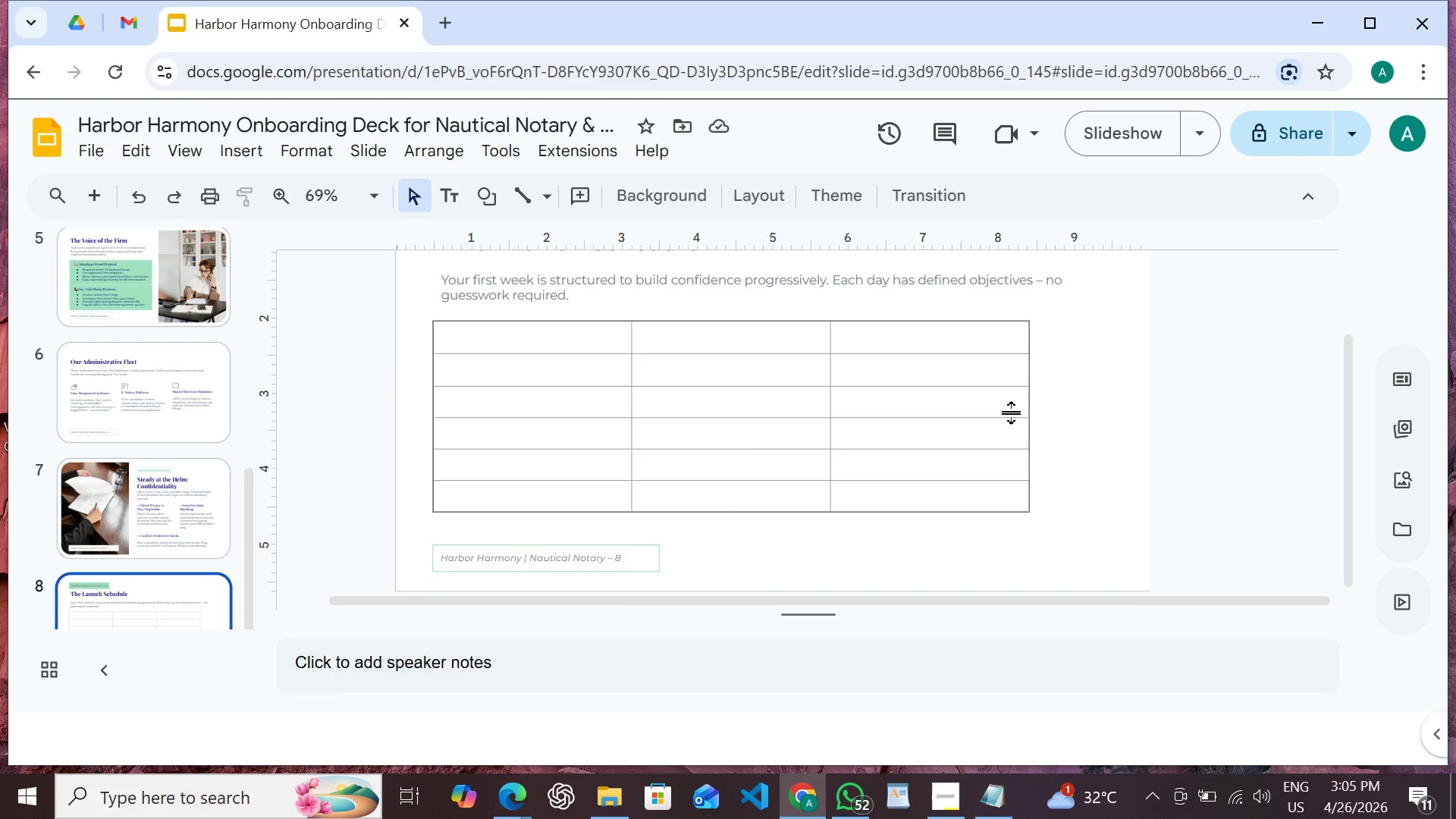 
left_click([1011, 415])
 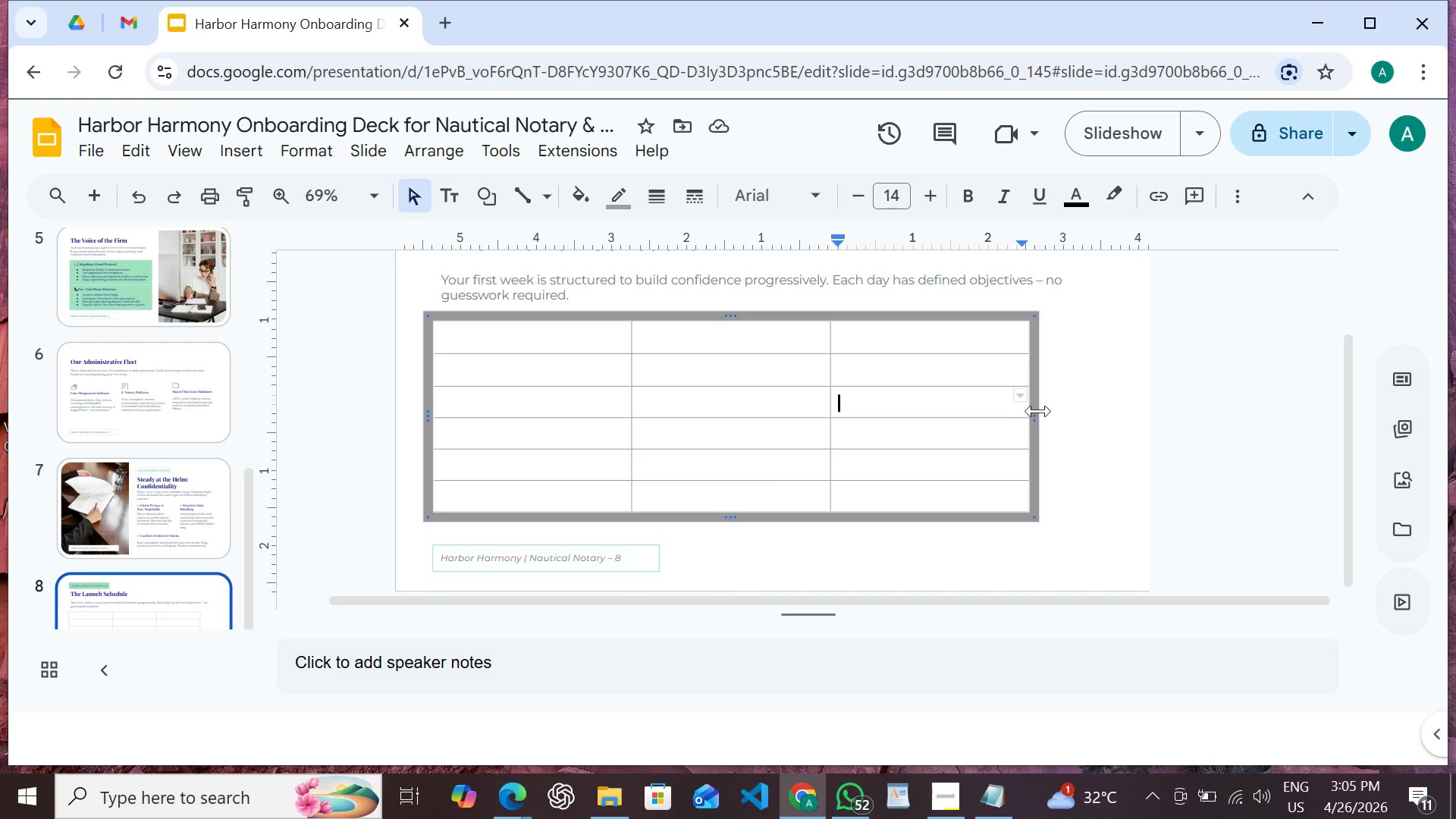 
left_click([1037, 411])
 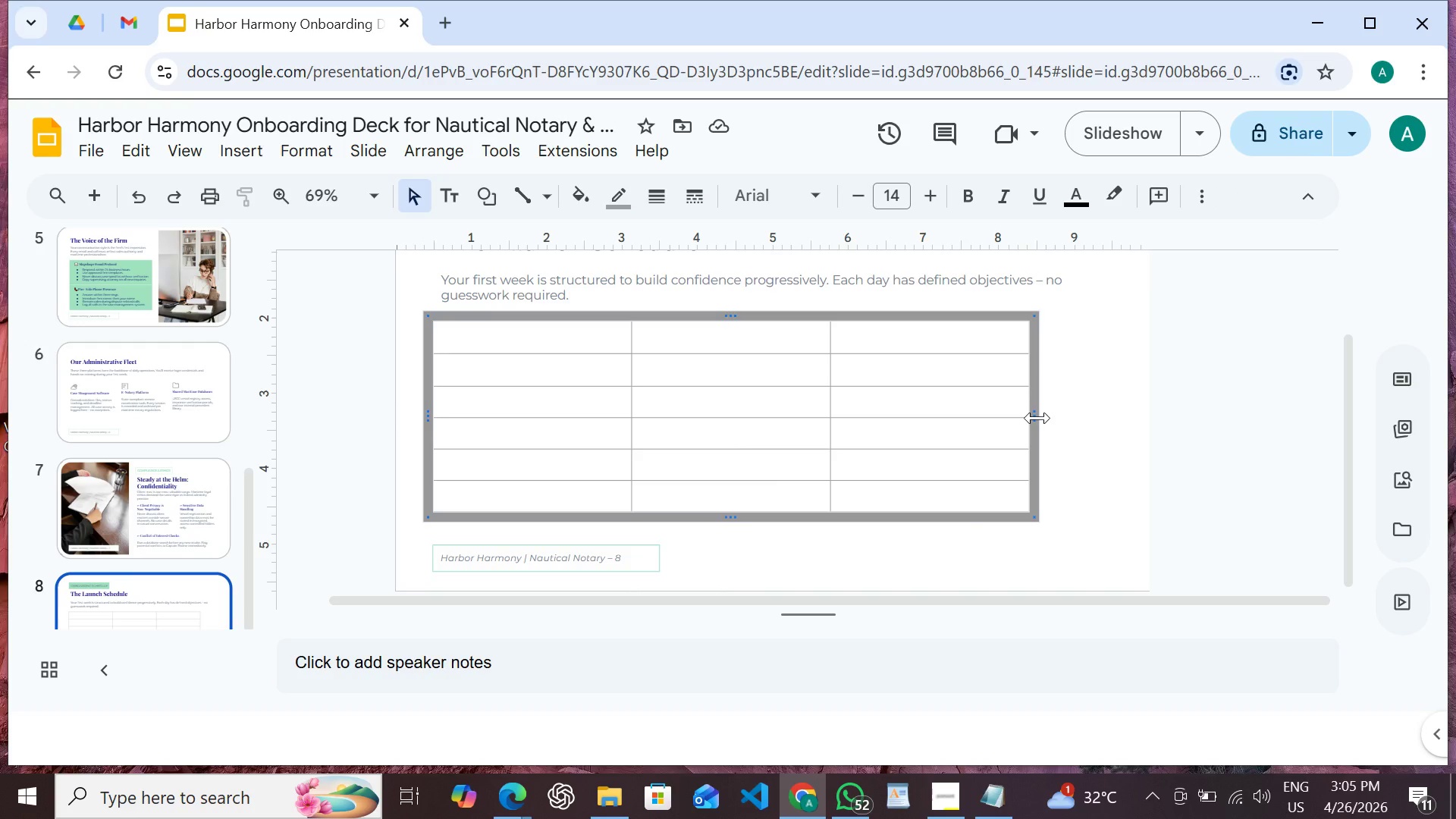 
left_click_drag(start_coordinate=[1037, 418], to_coordinate=[1119, 416])
 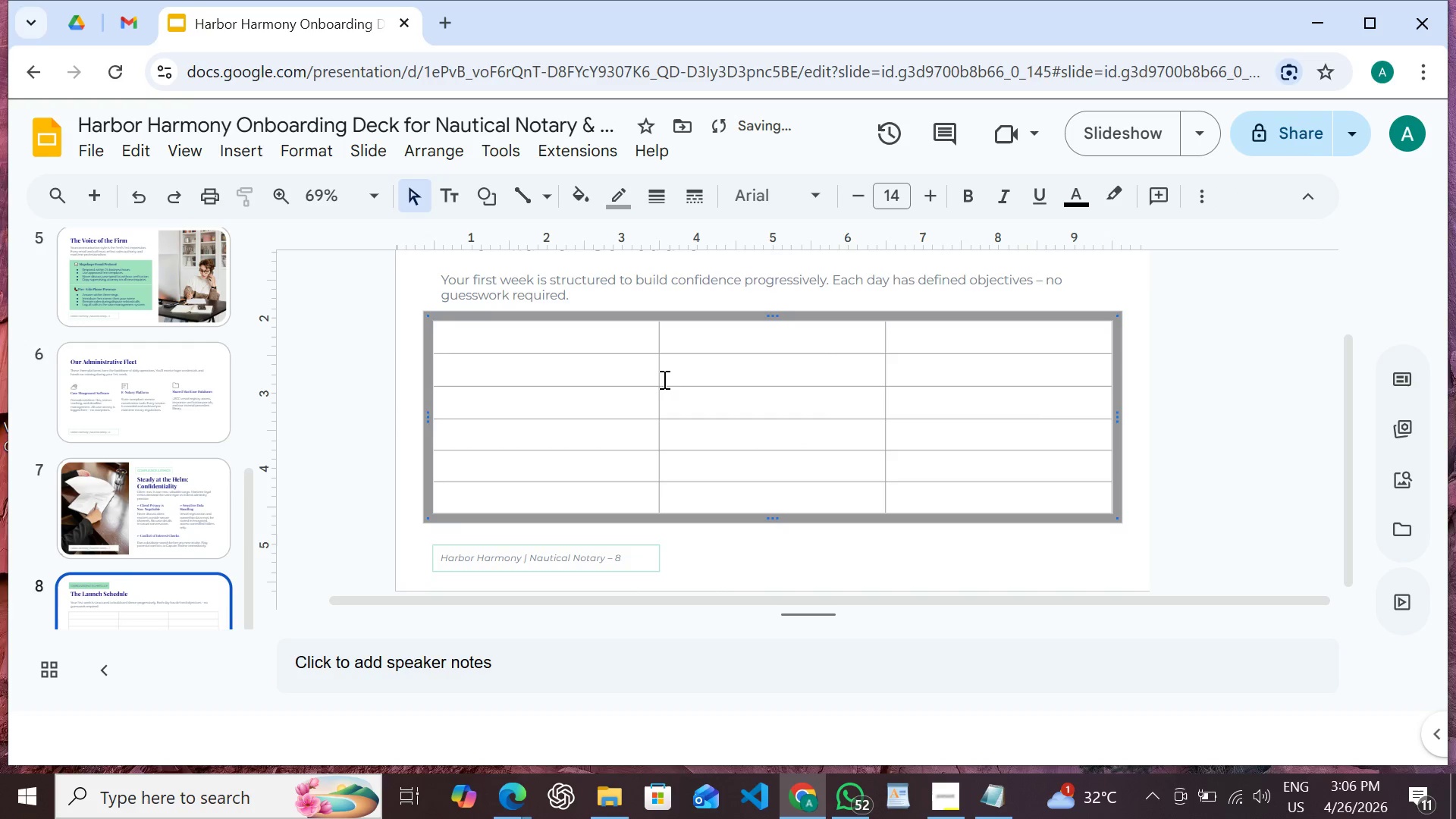 
left_click([657, 379])
 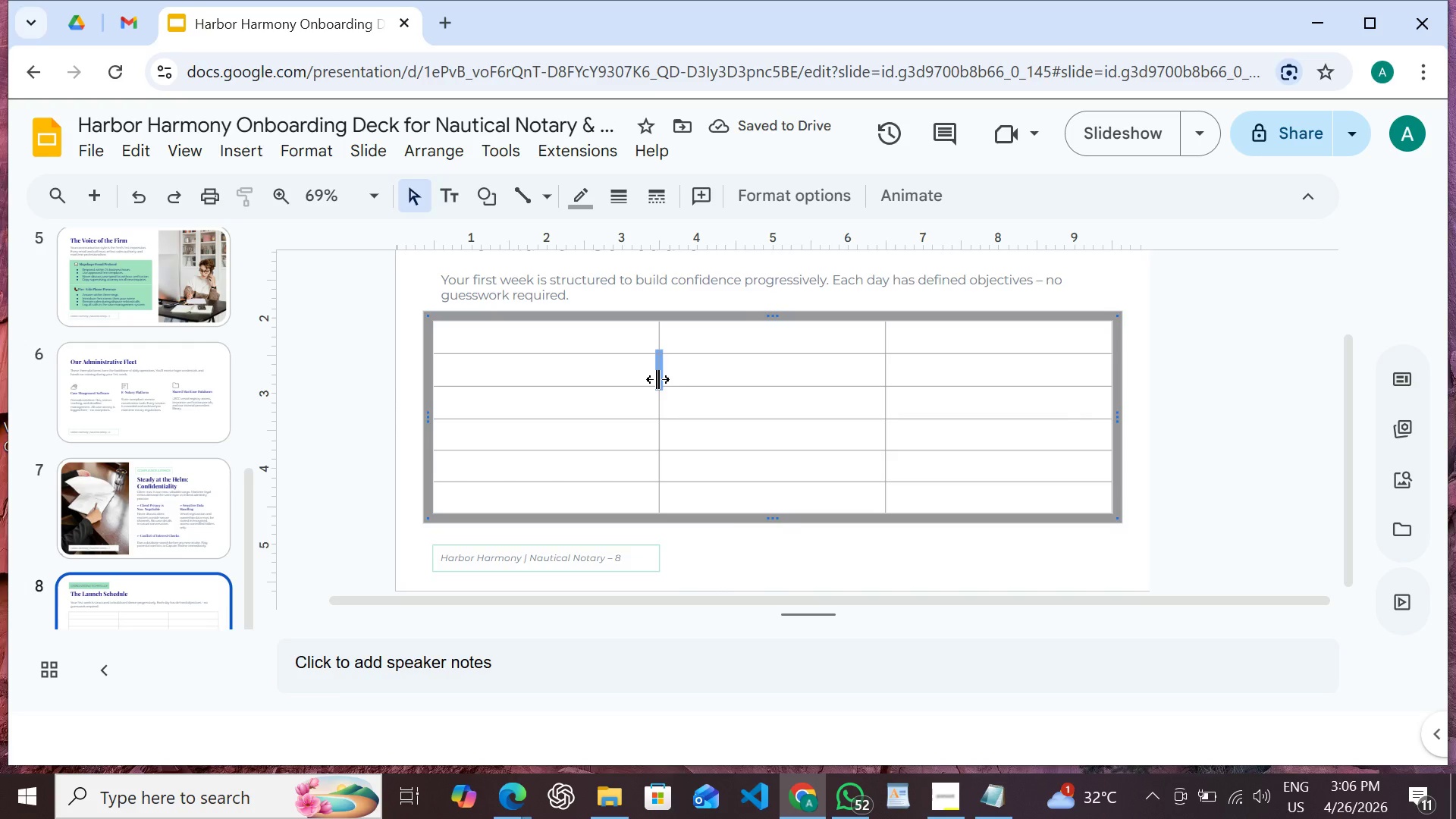 
left_click_drag(start_coordinate=[657, 379], to_coordinate=[619, 378])
 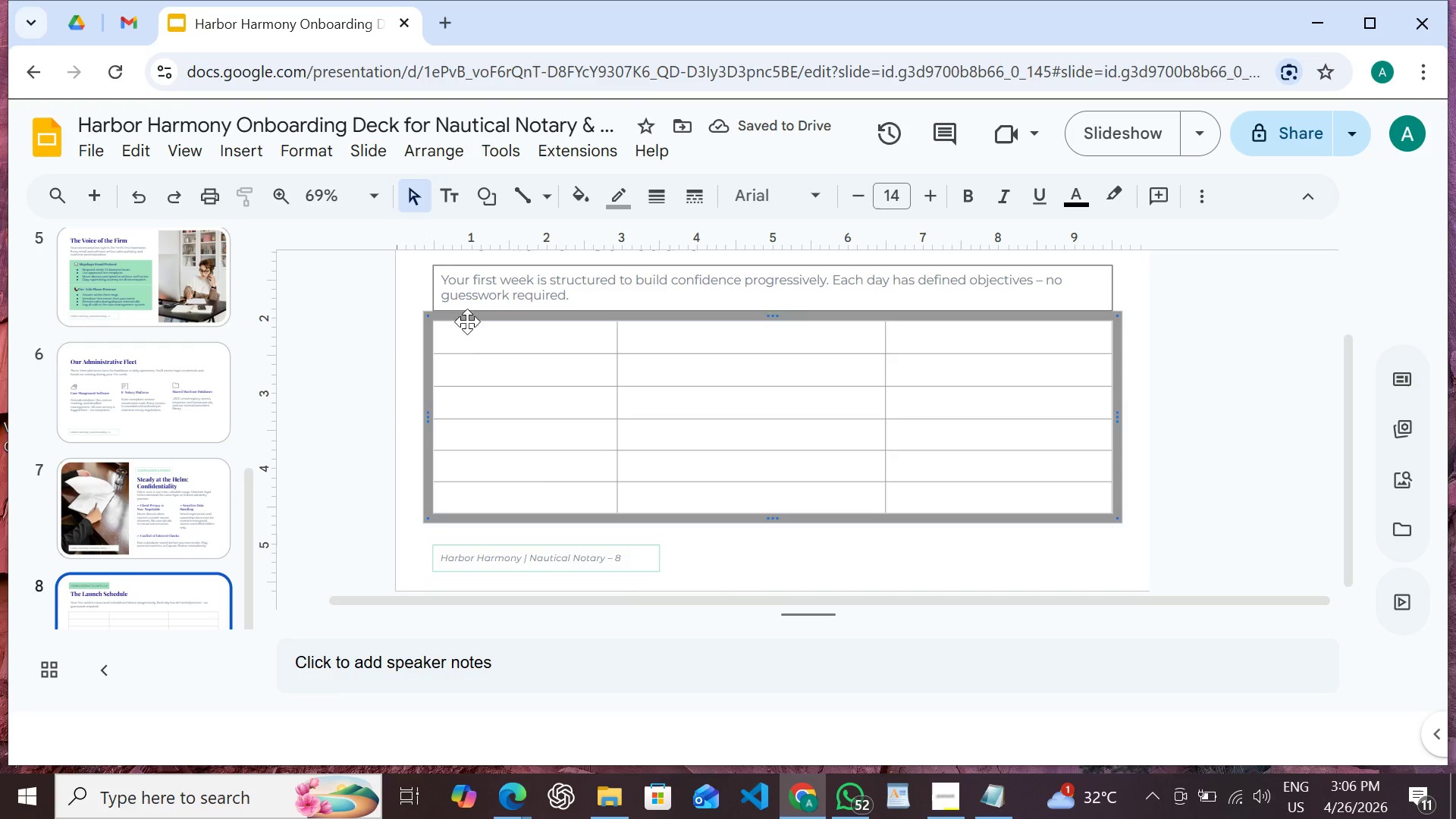 
left_click([439, 339])
 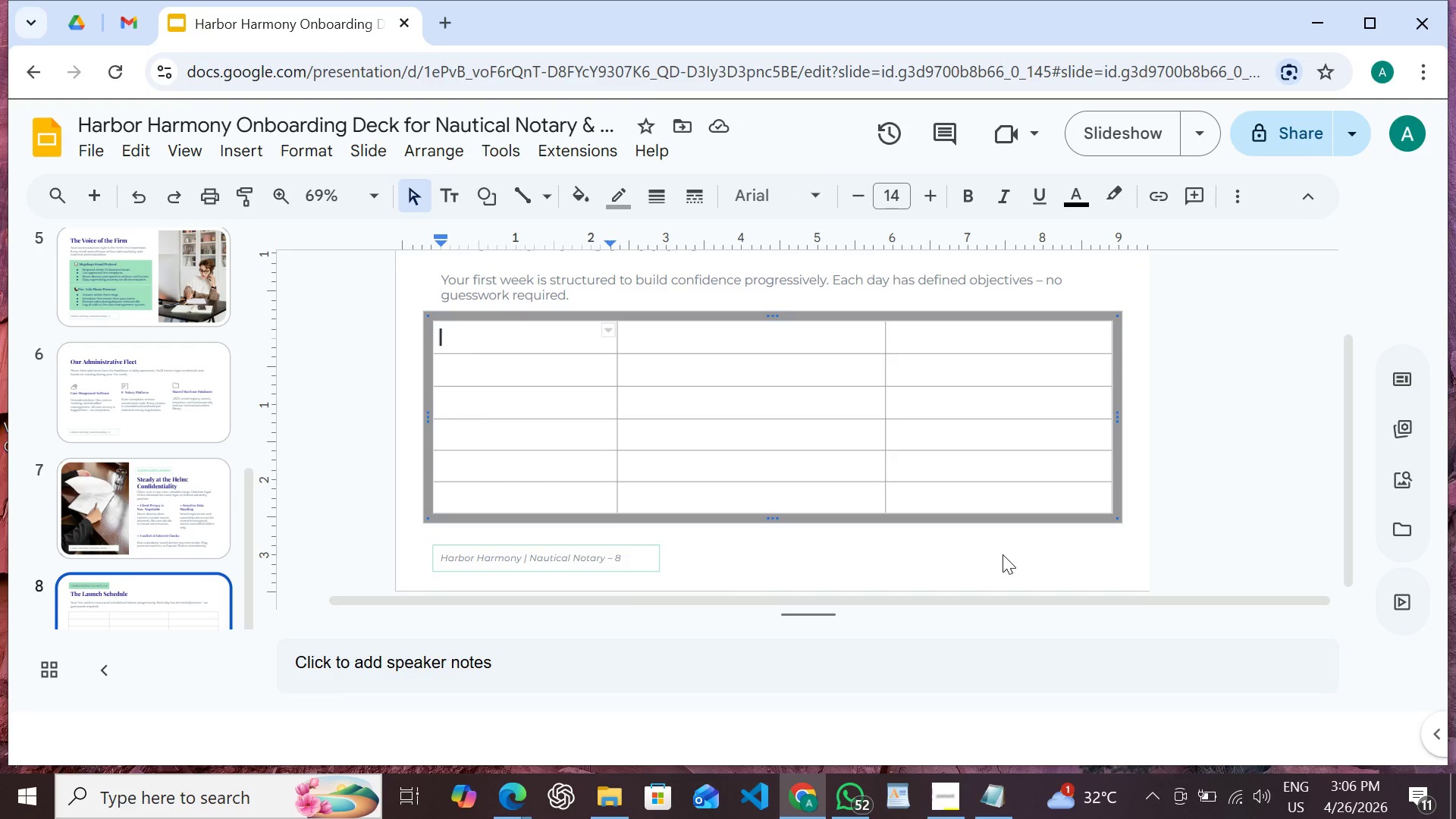 
hold_key(key=ShiftLeft, duration=0.56)
left_click([937, 500])
 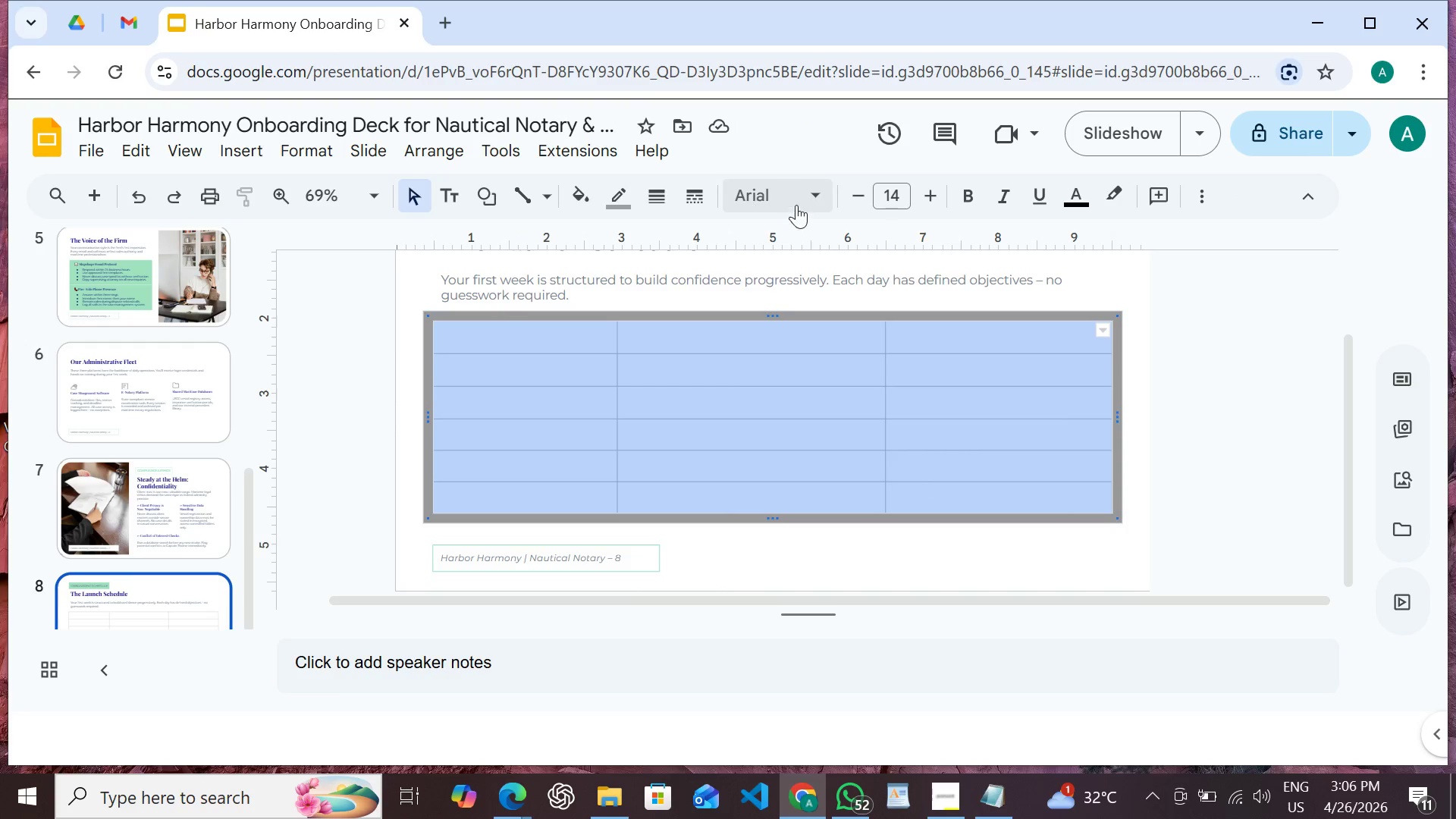 
left_click([796, 205])
 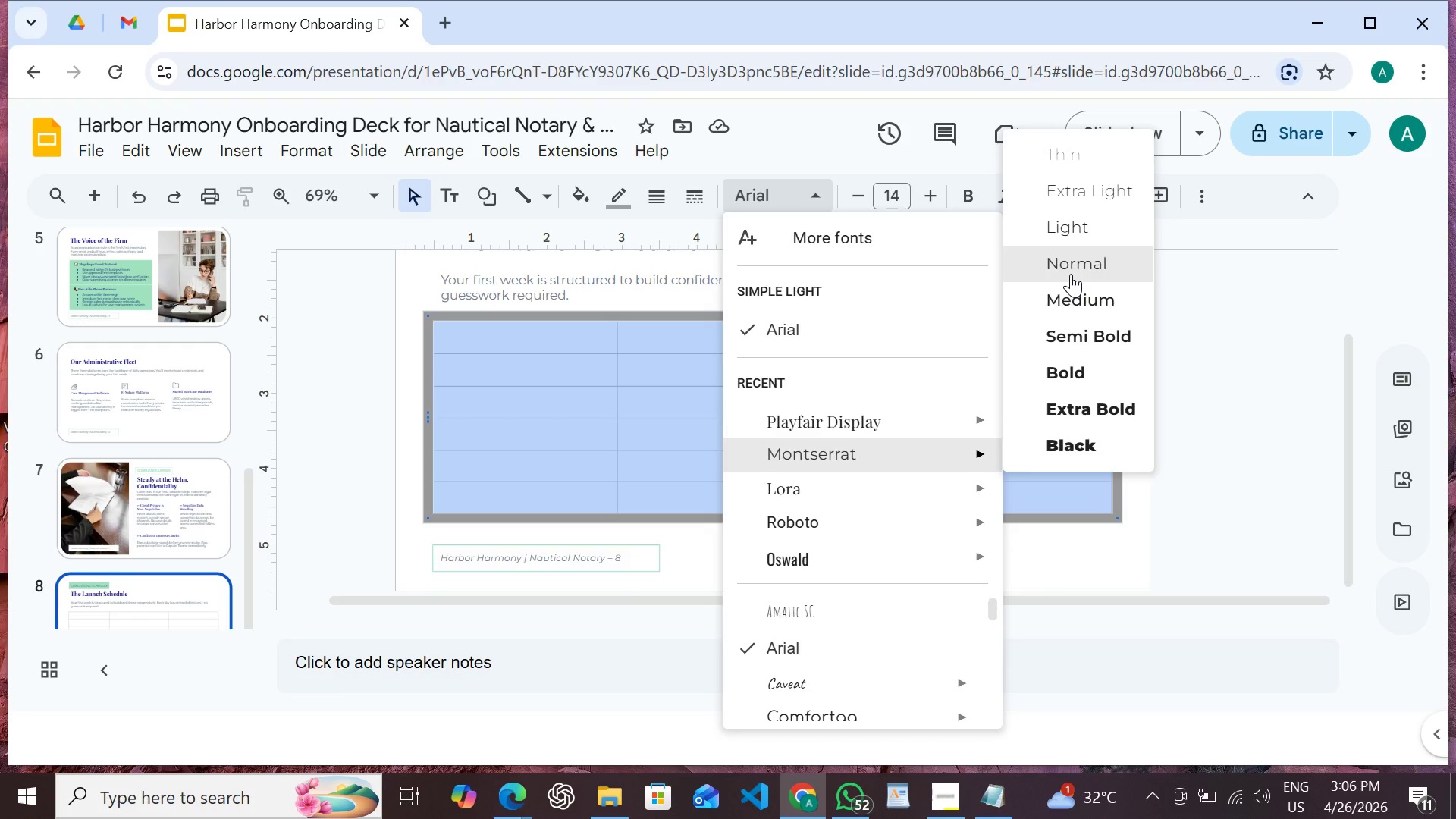 
wait(6.23)
 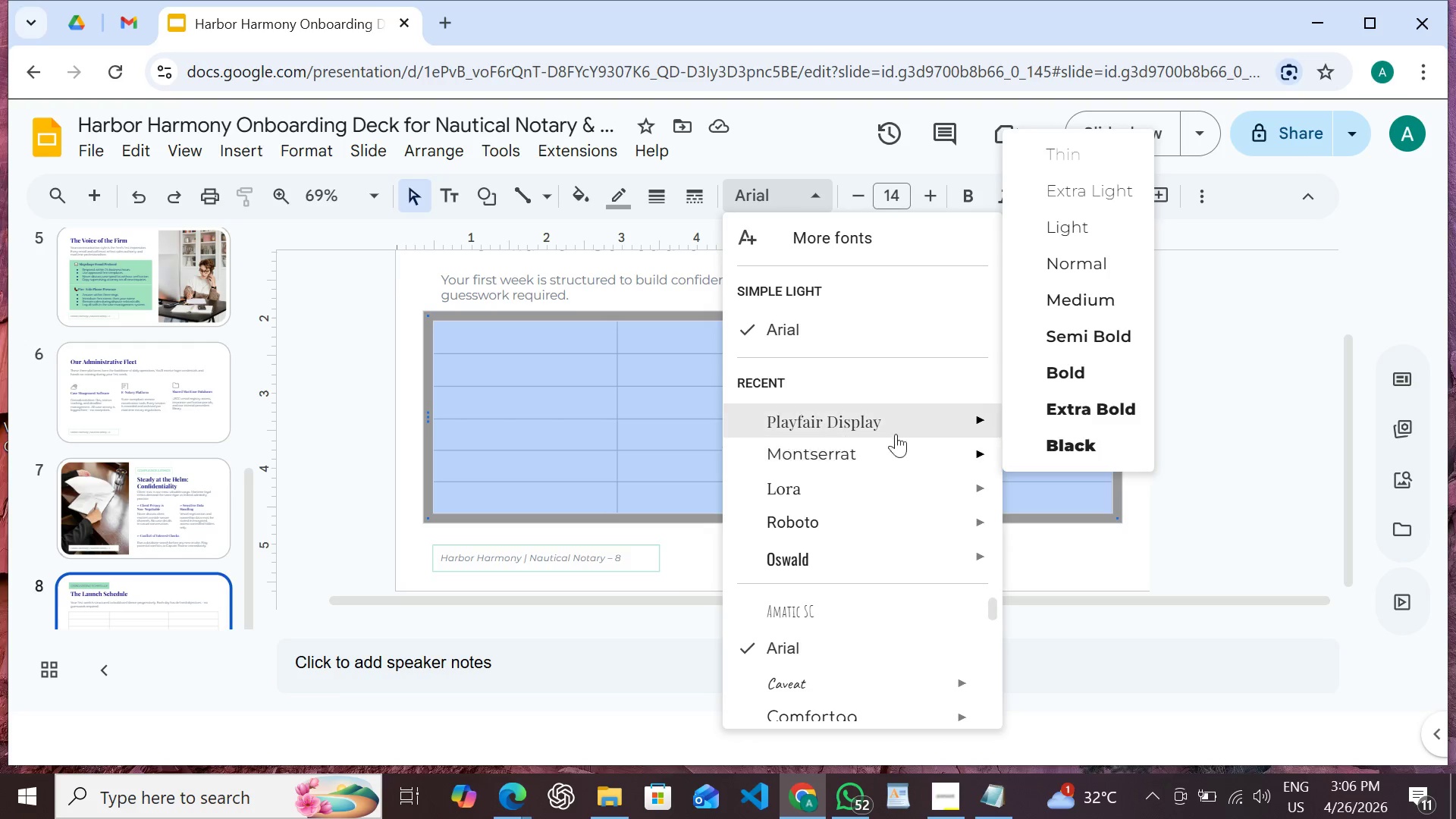 
left_click([748, 282])
 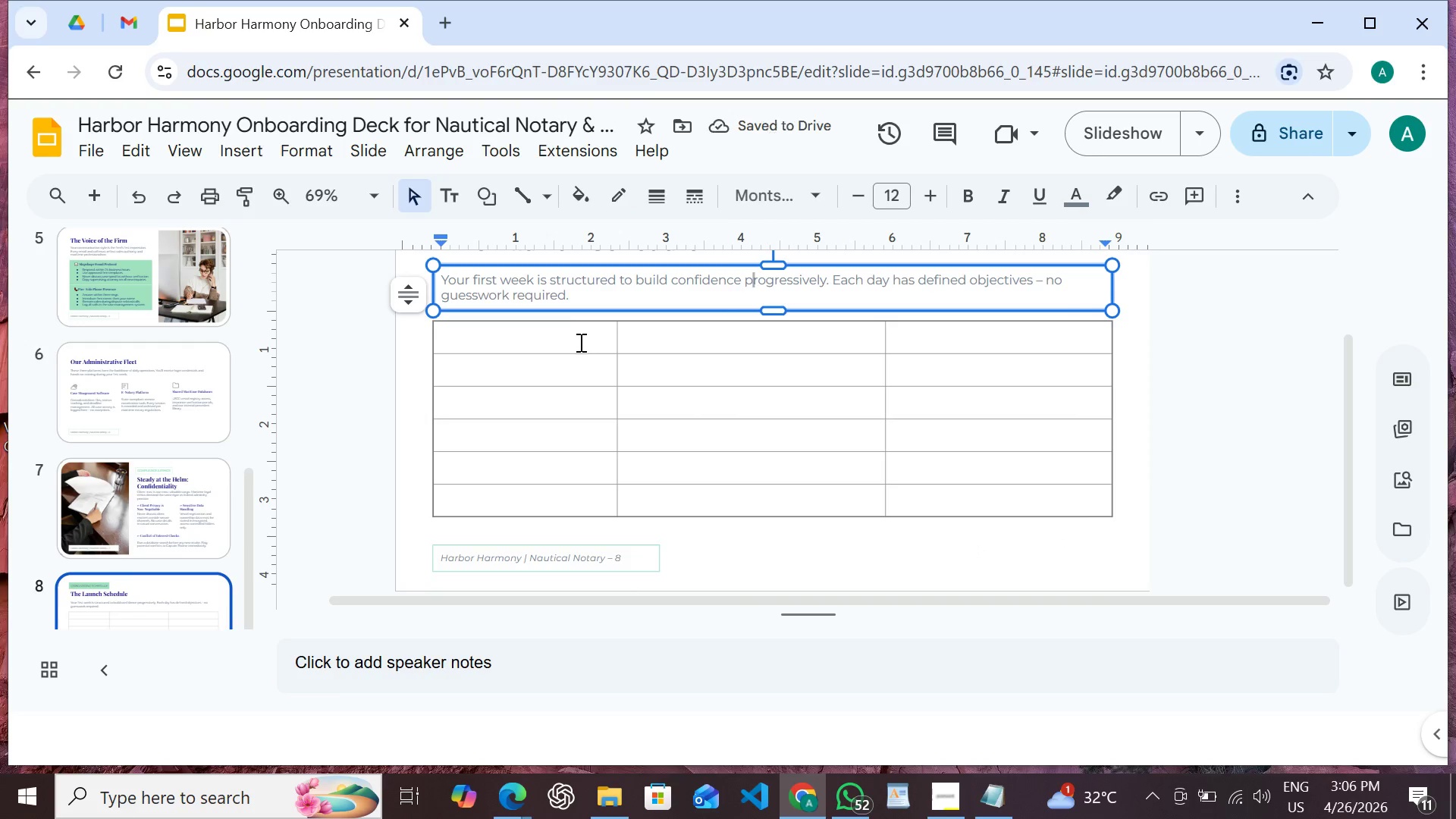 
left_click([579, 342])
 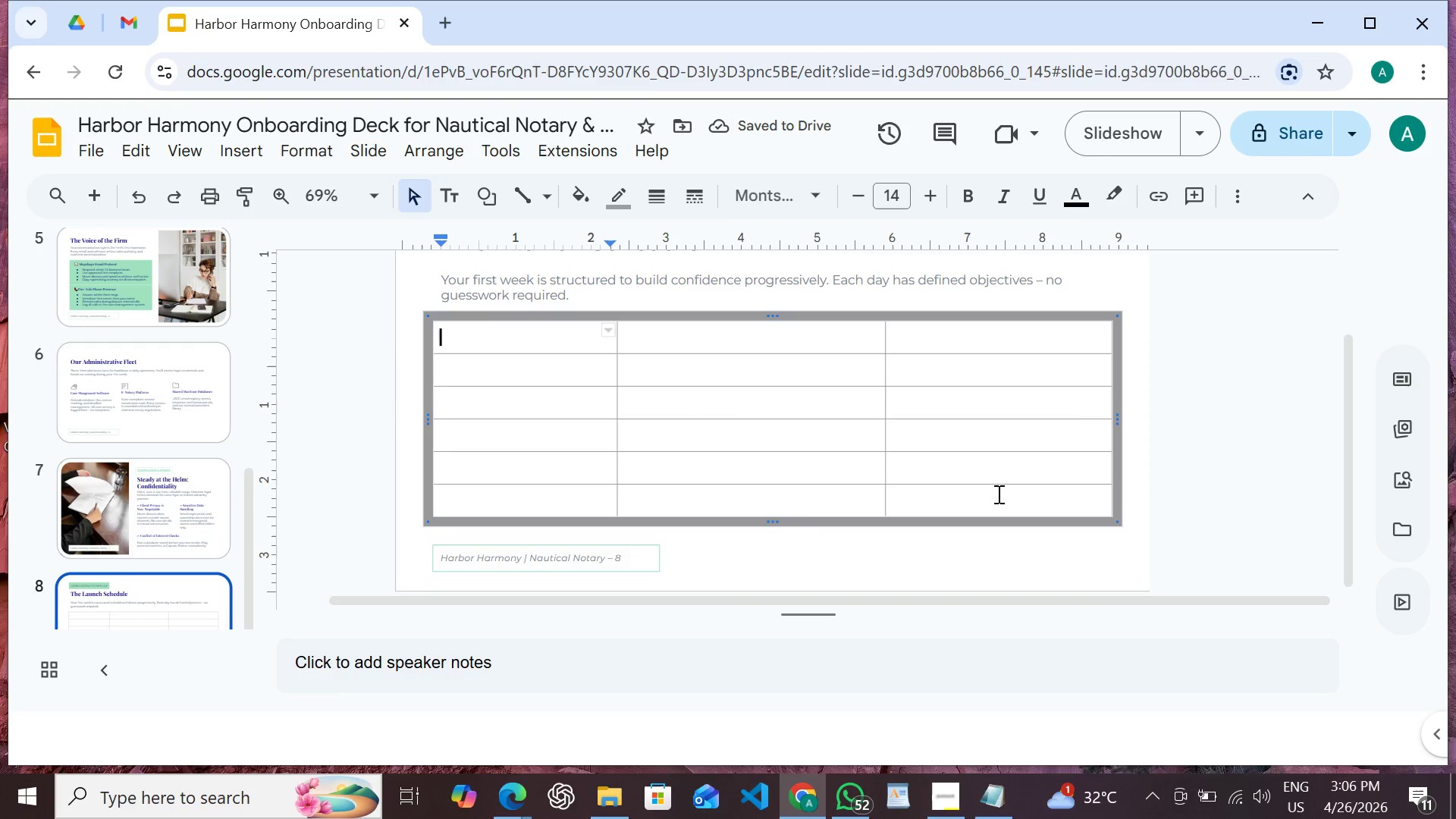 
hold_key(key=ShiftLeft, duration=0.53)
left_click([997, 497])
 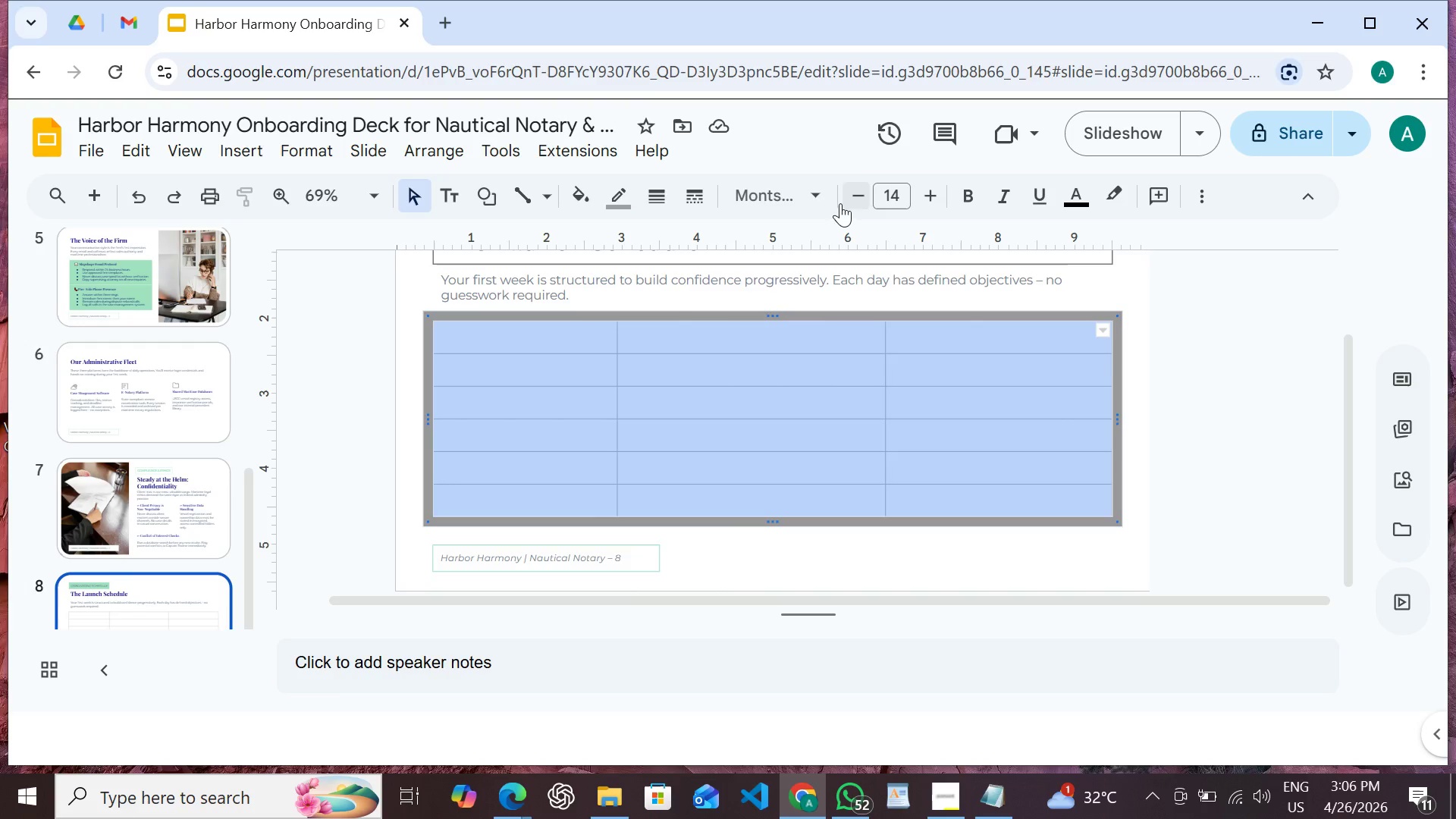 
double_click([845, 204])
 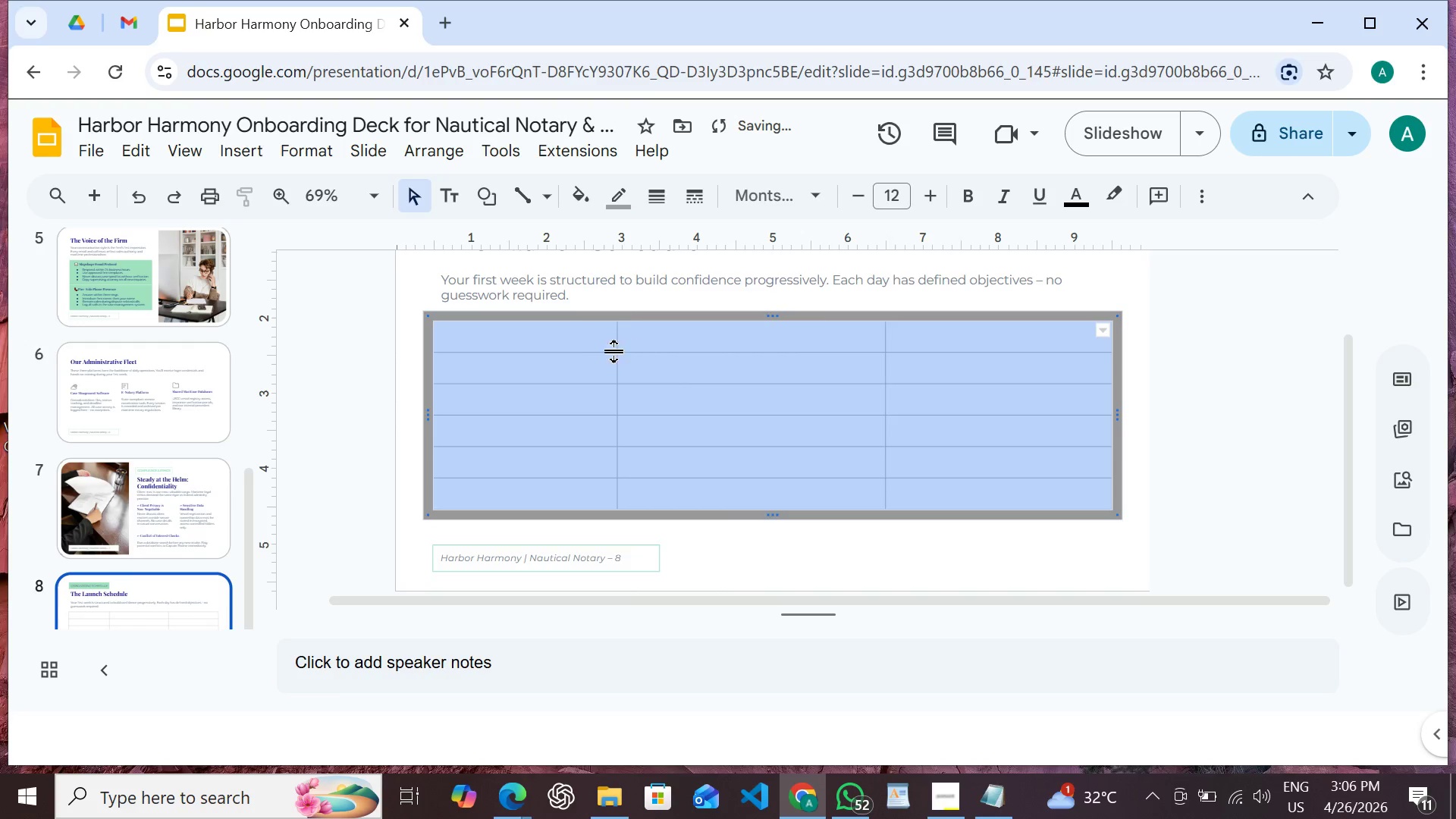 
left_click([536, 342])
 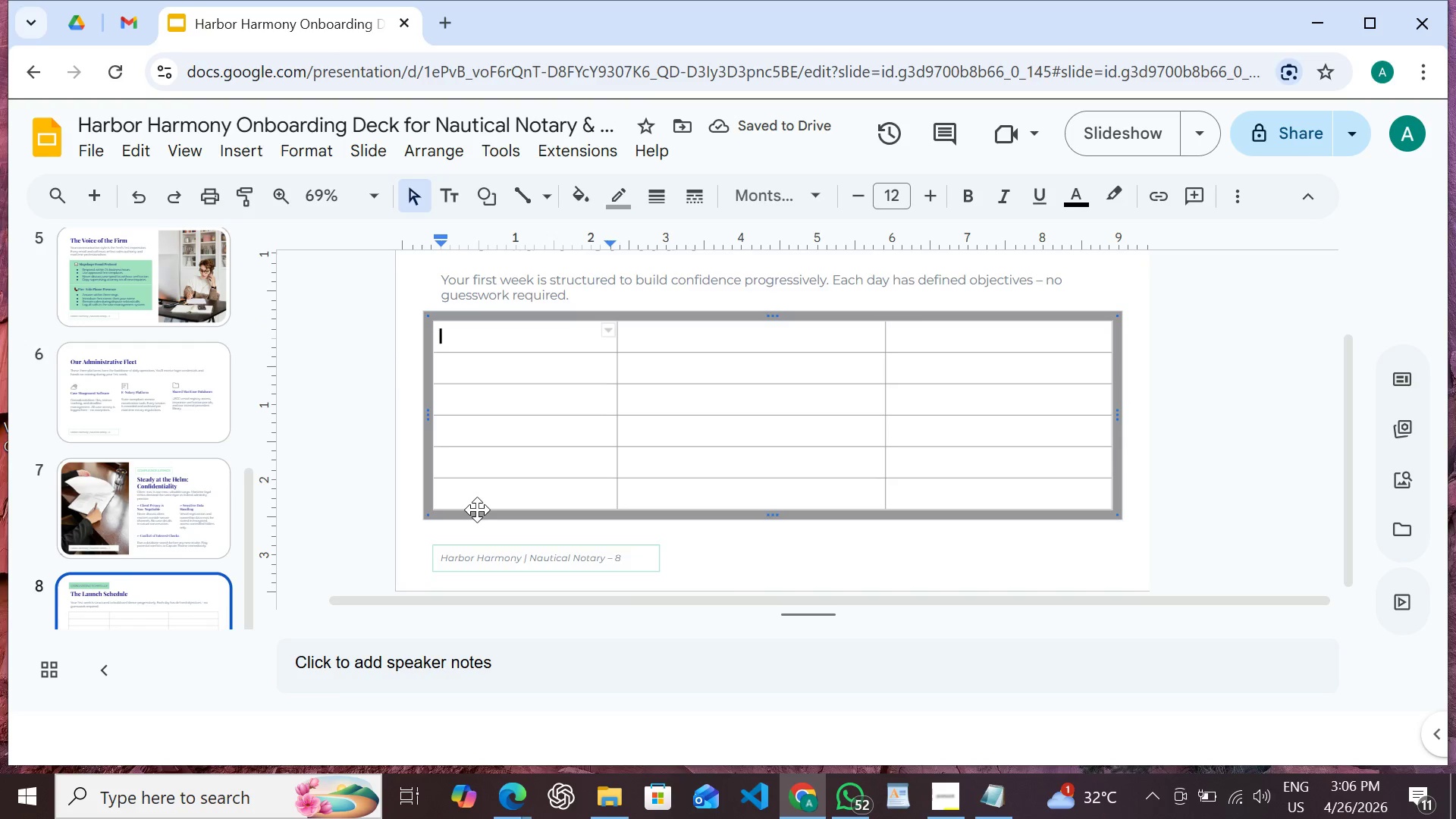 
hold_key(key=ShiftLeft, duration=0.48)
 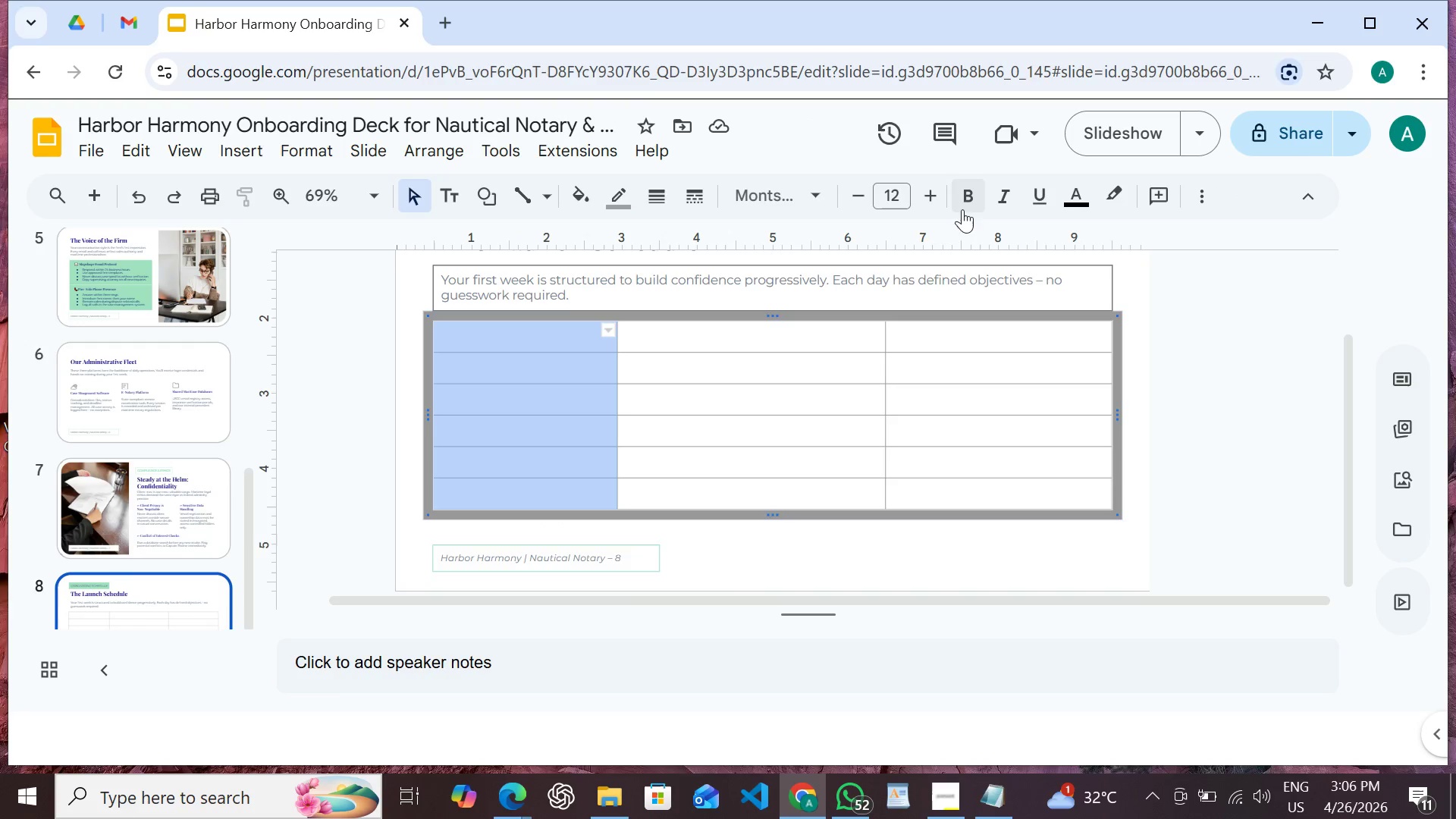 
left_click([971, 204])
 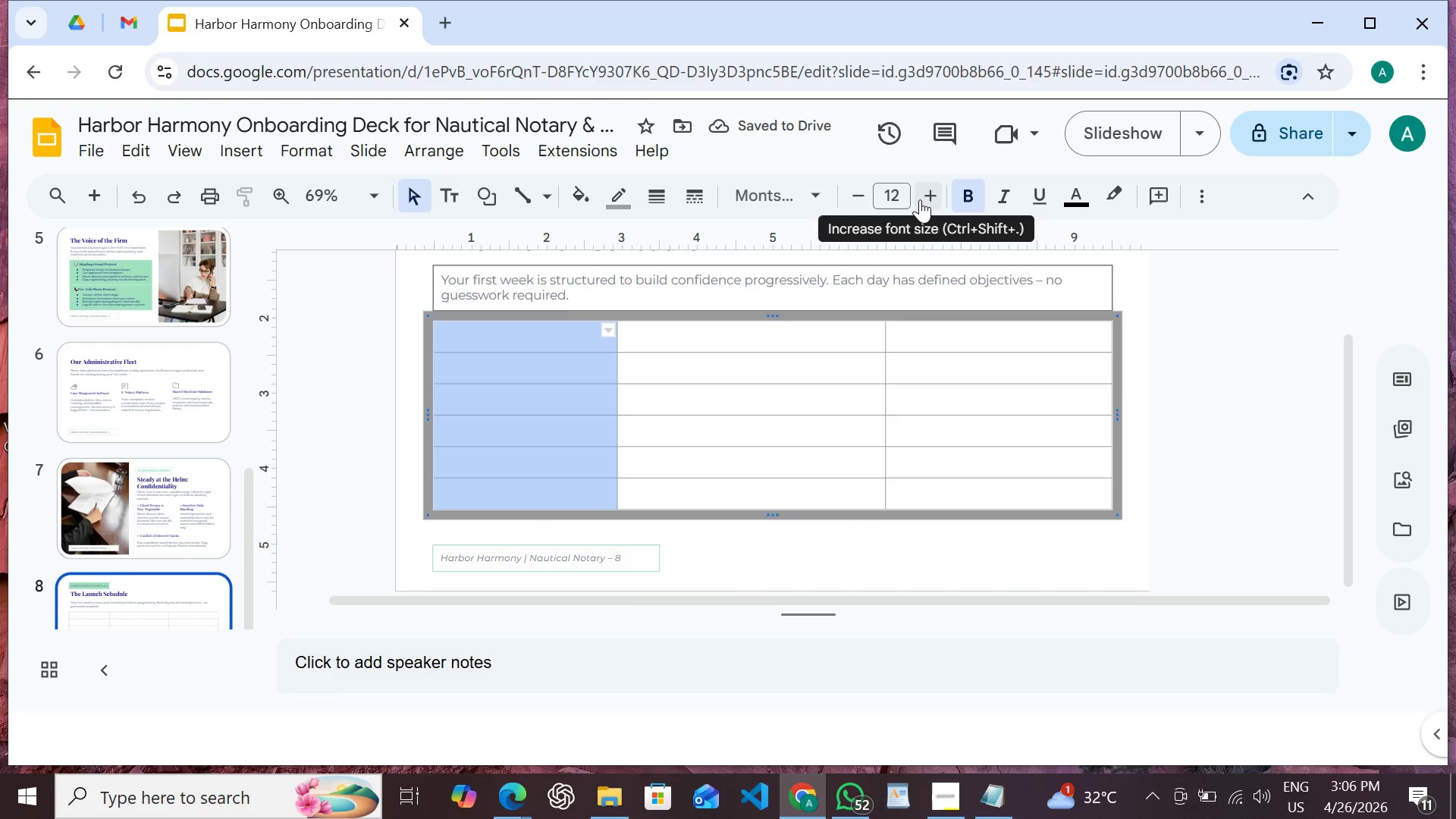 
left_click([925, 198])
 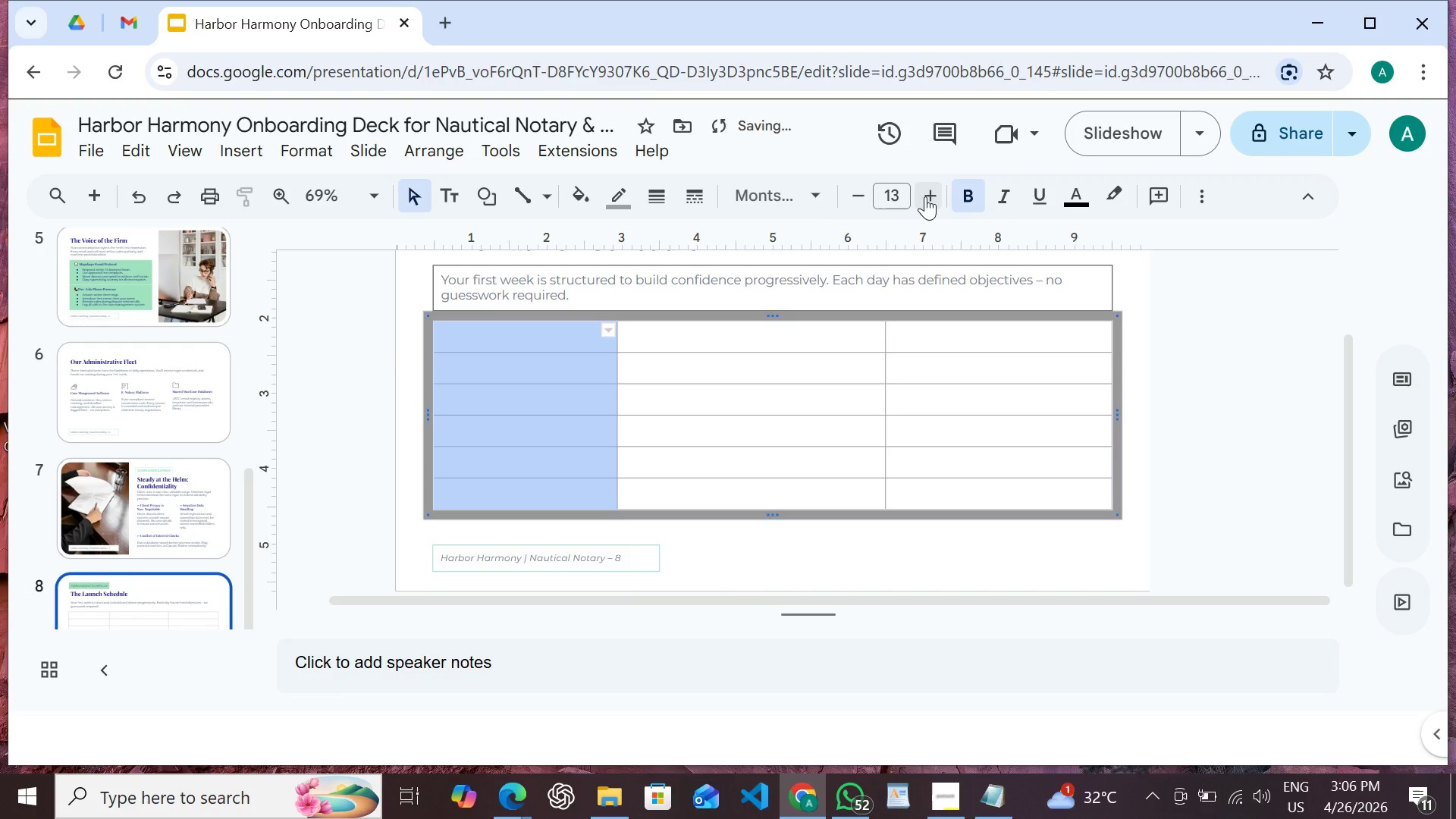 
left_click([925, 196])
 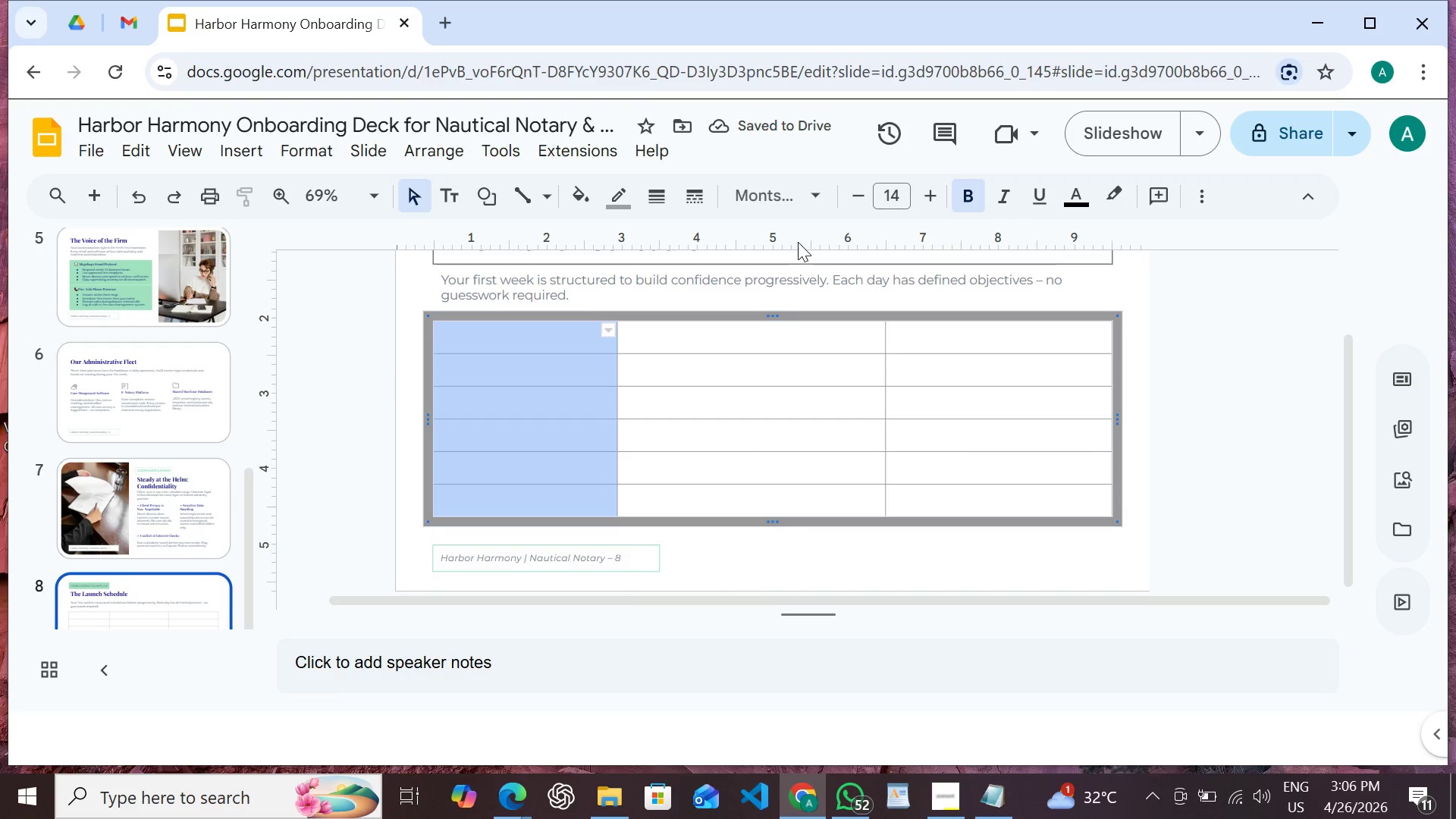 
wait(6.34)
 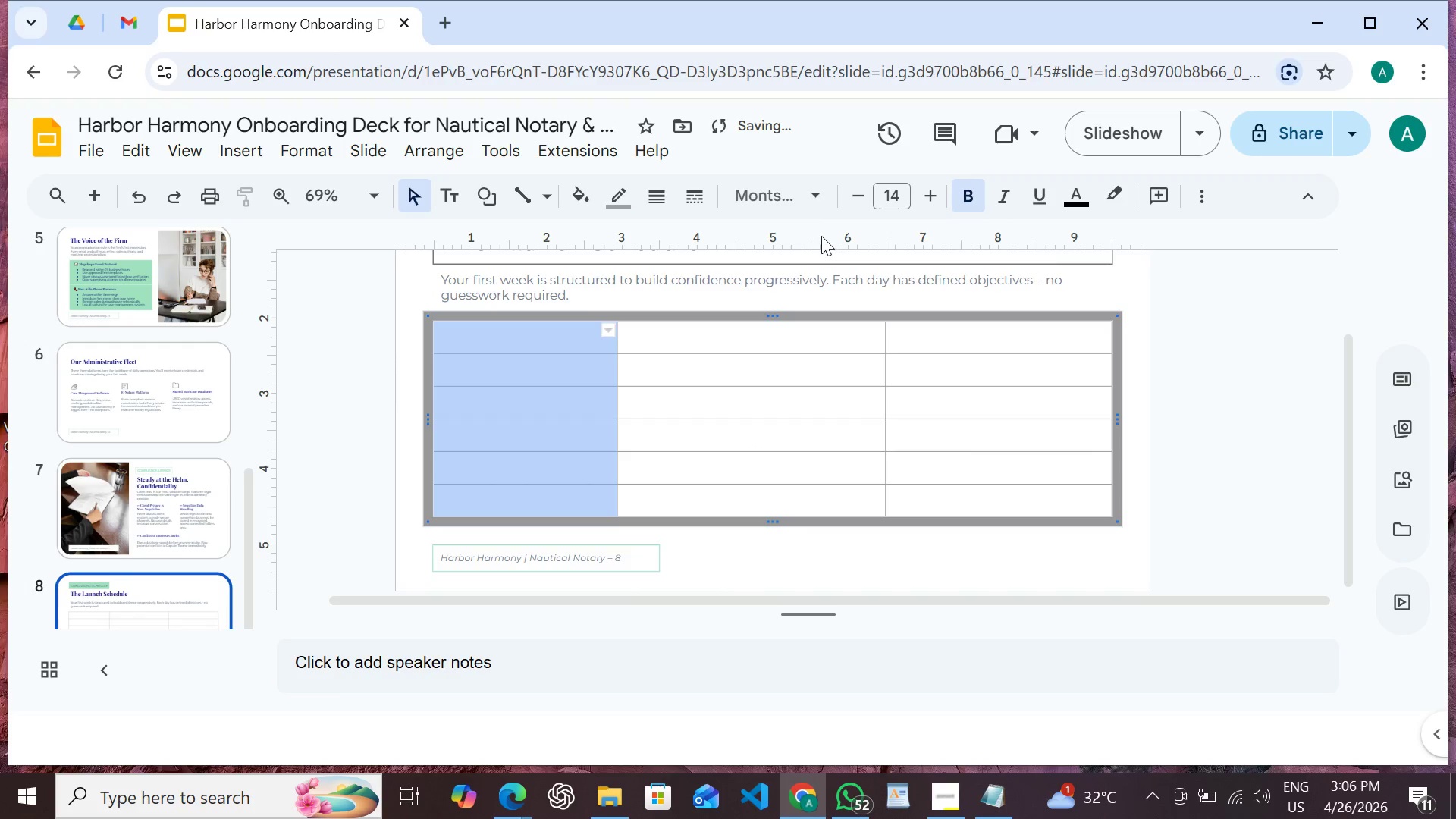 
double_click([861, 191])
 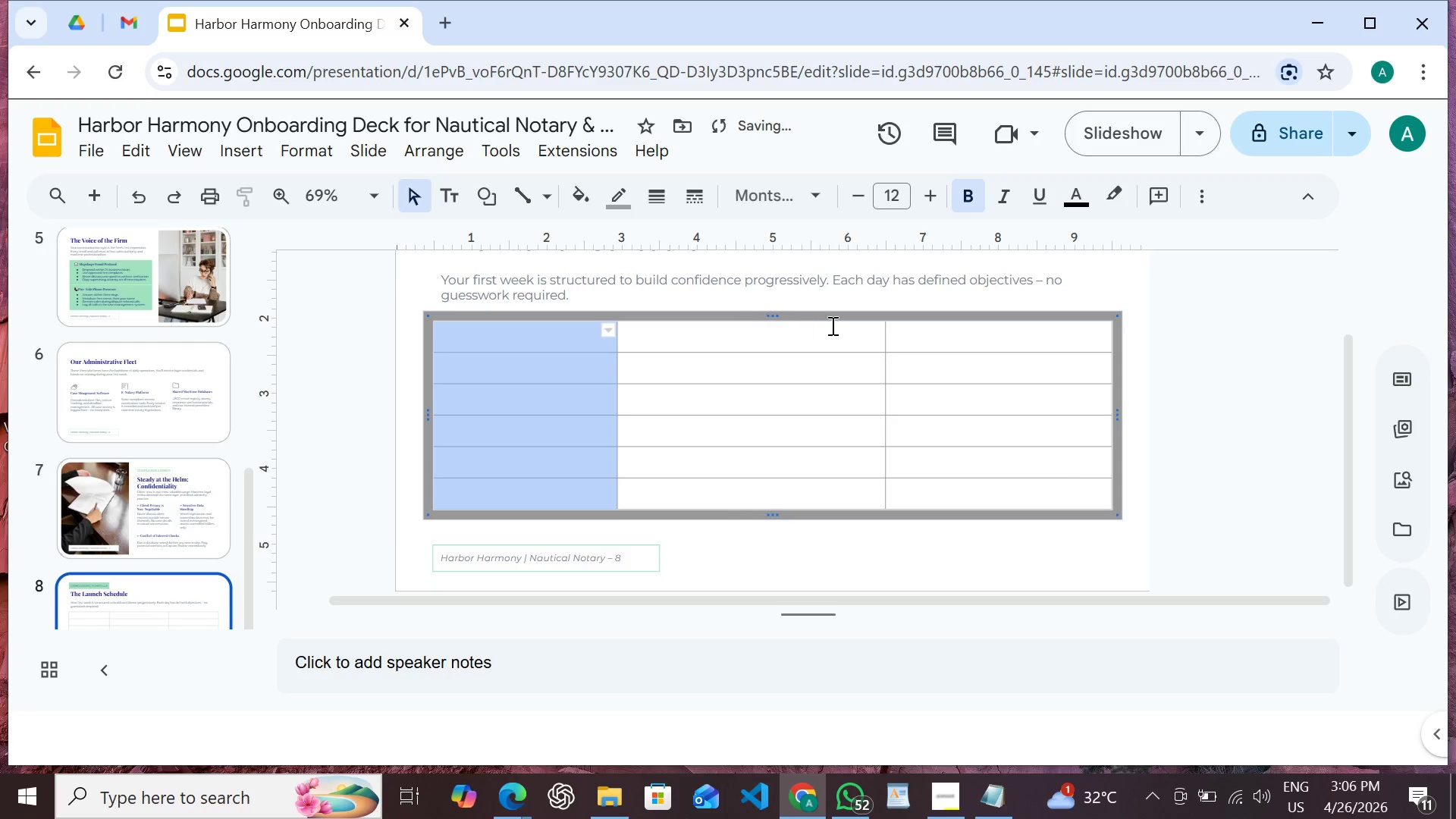 
left_click([657, 334])
 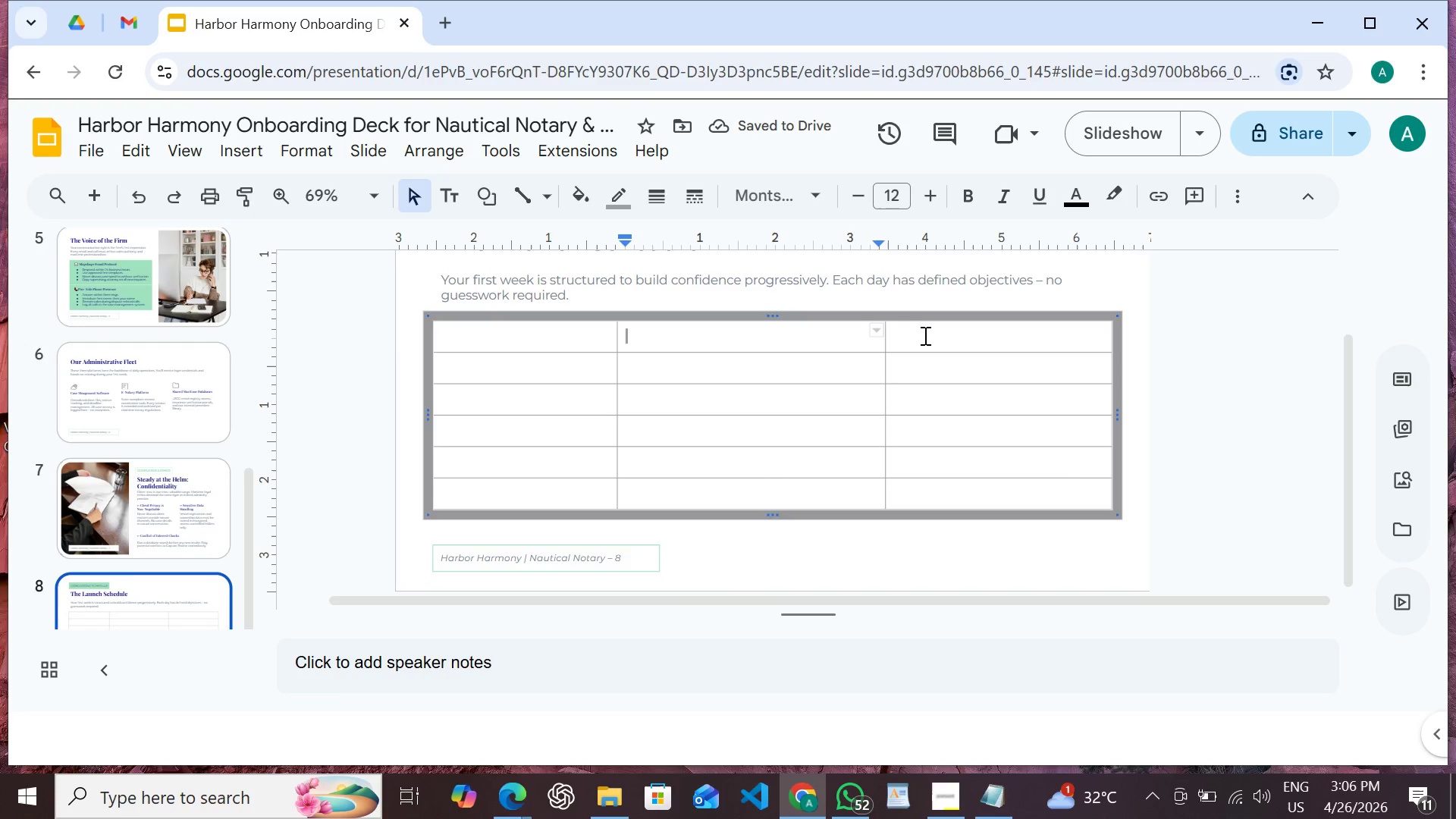 
hold_key(key=ShiftLeft, duration=0.59)
left_click([924, 335])
 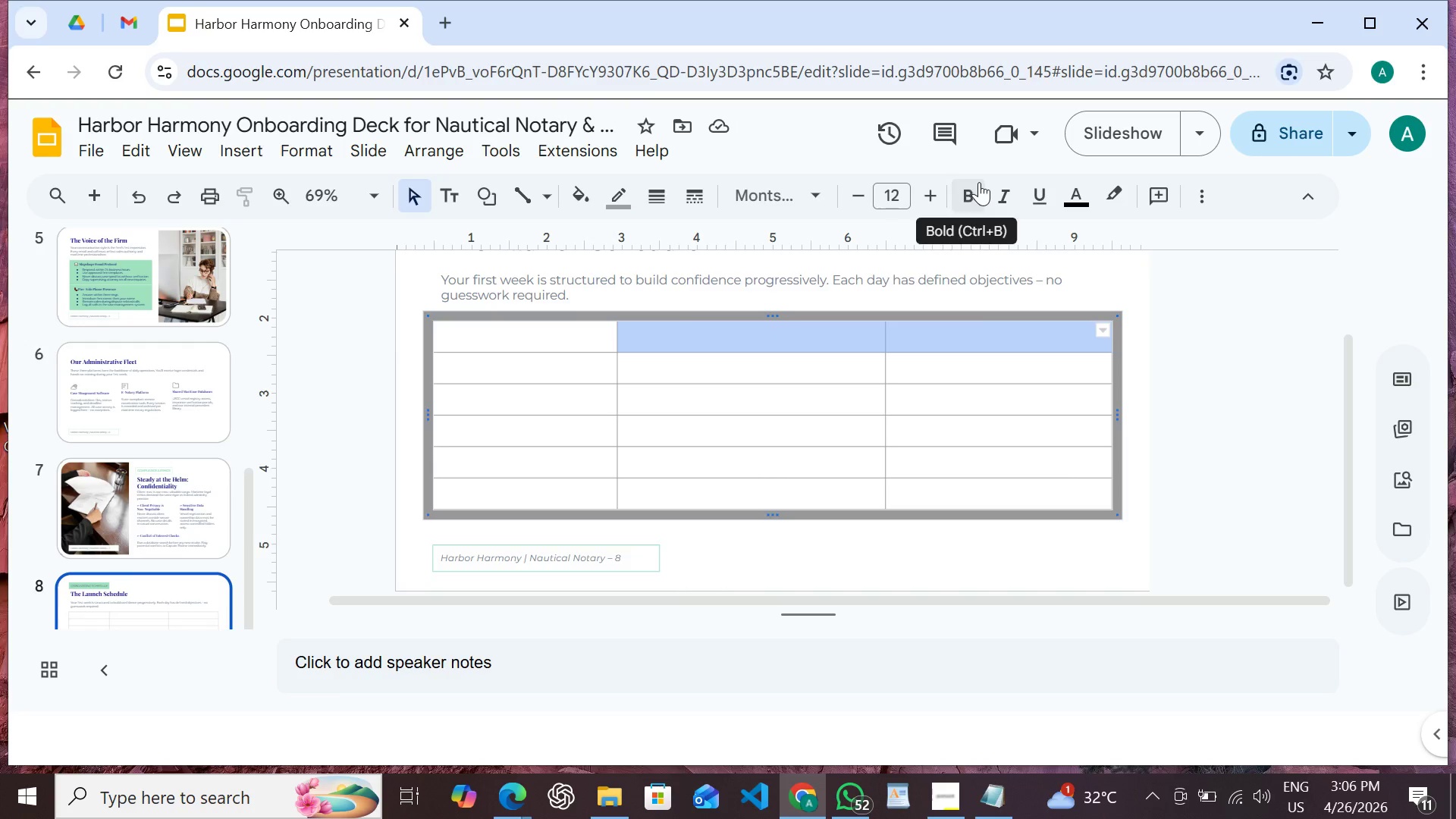 
left_click([979, 184])
 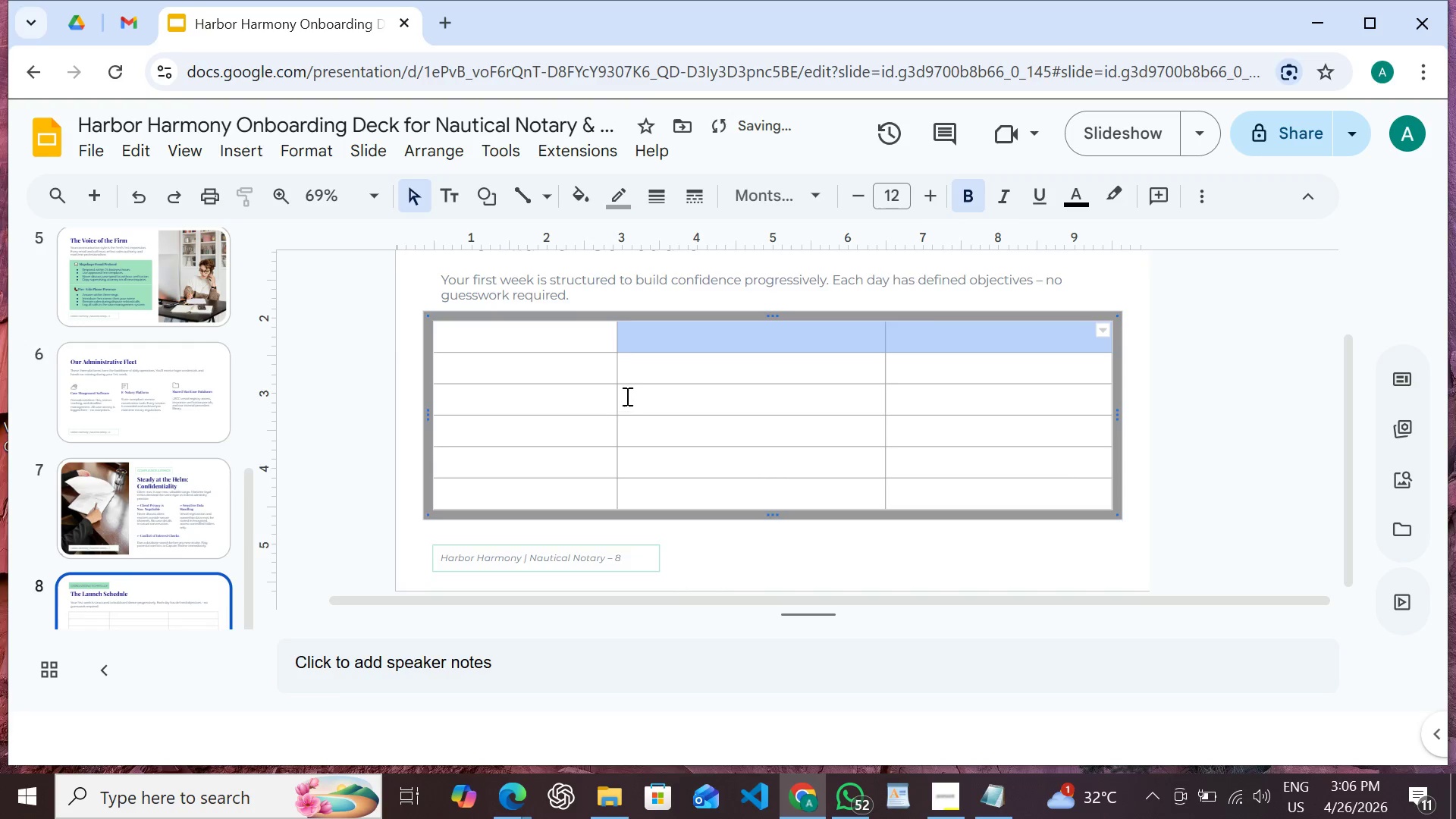 
left_click([648, 378])
 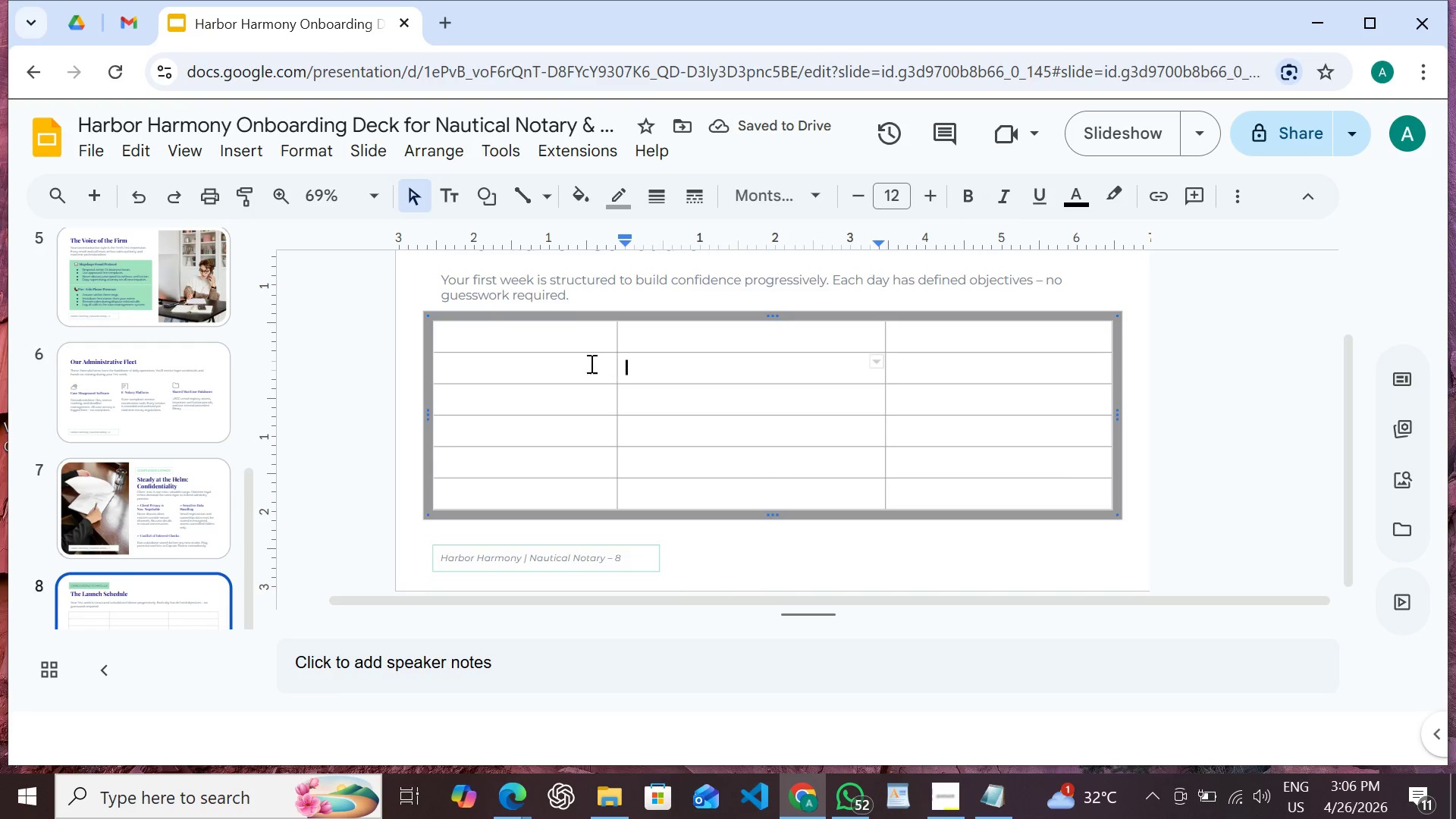 
left_click([533, 340])
 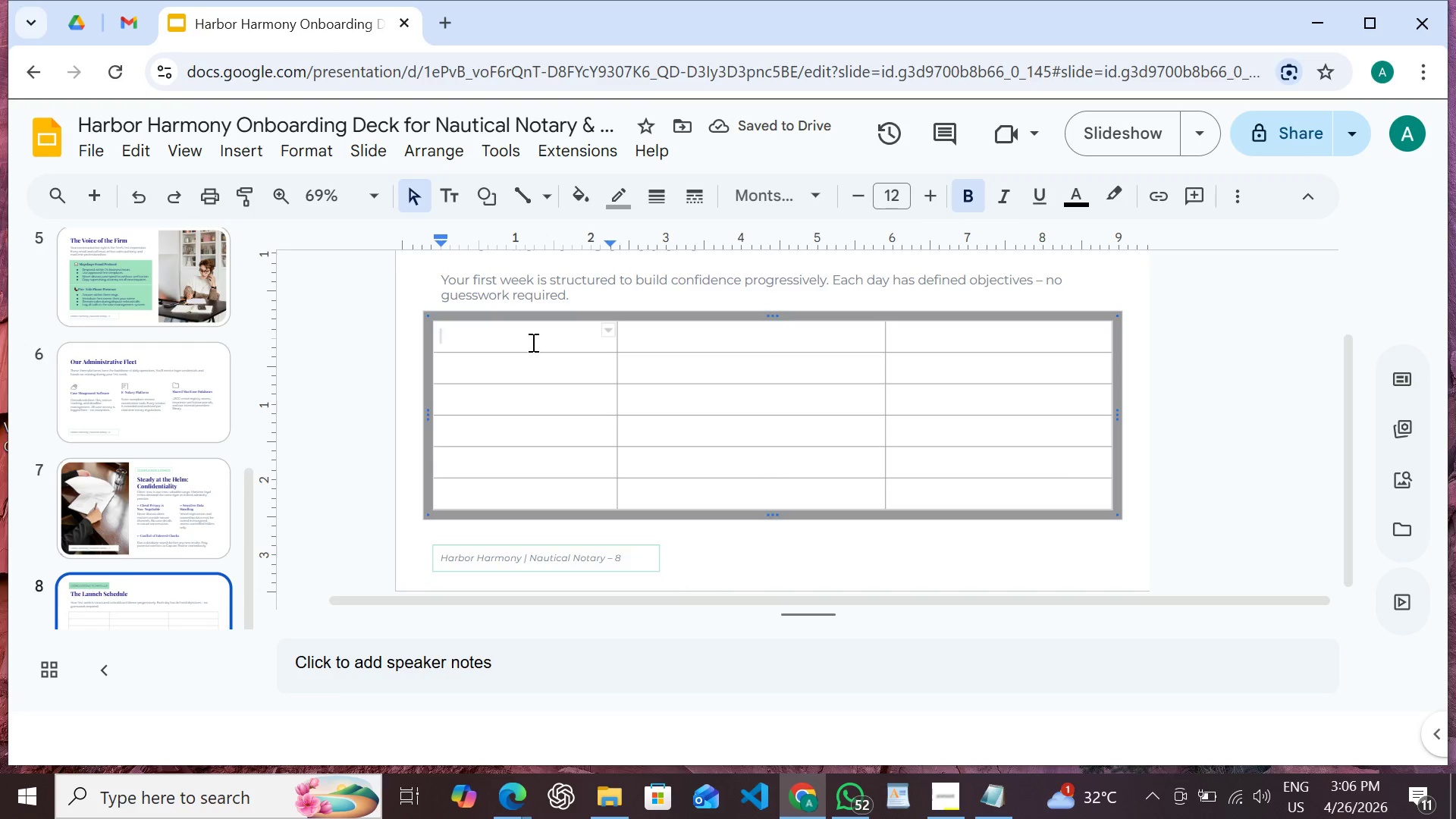 
type(Day)
 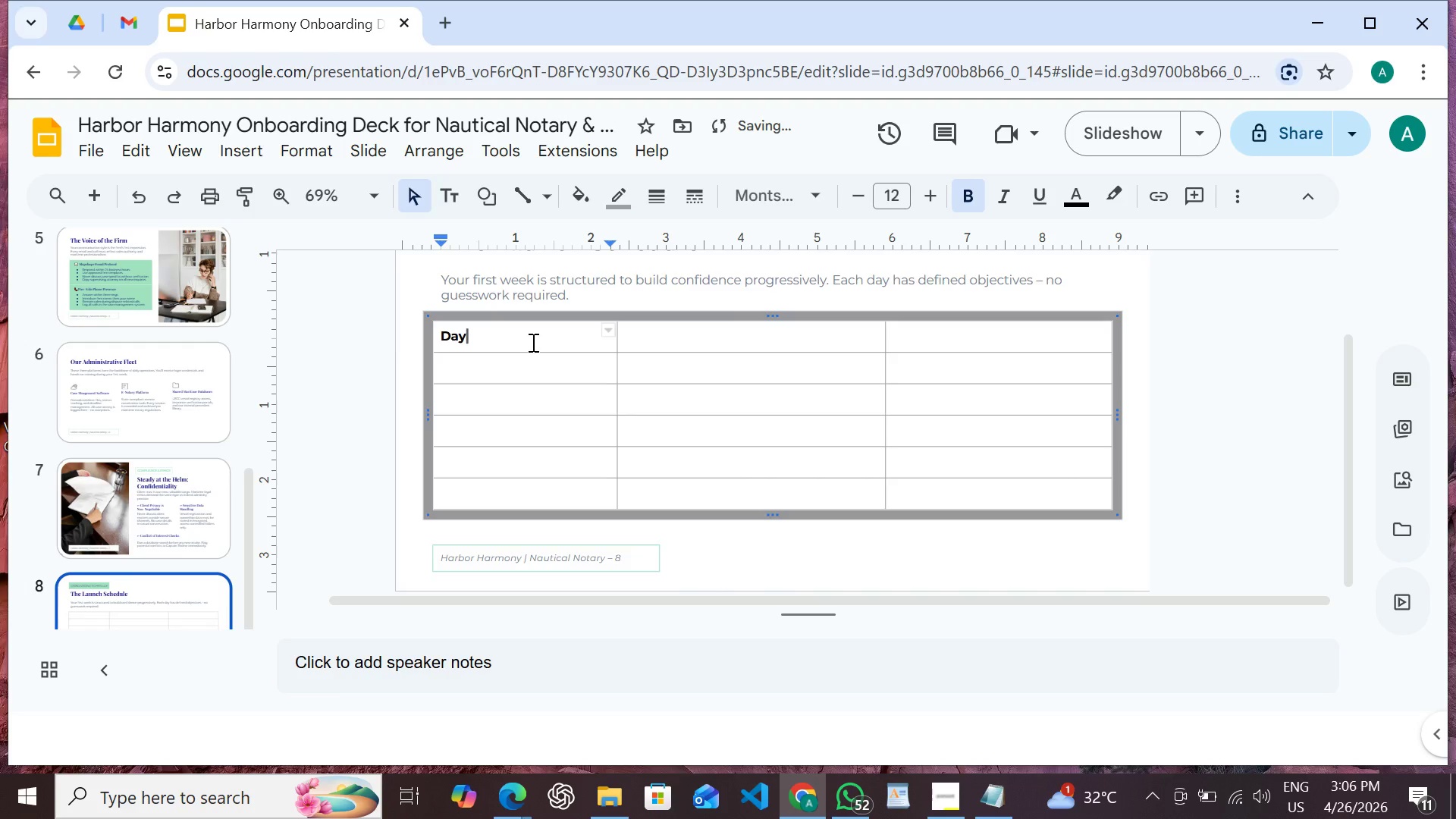 
key(ArrowDown)
 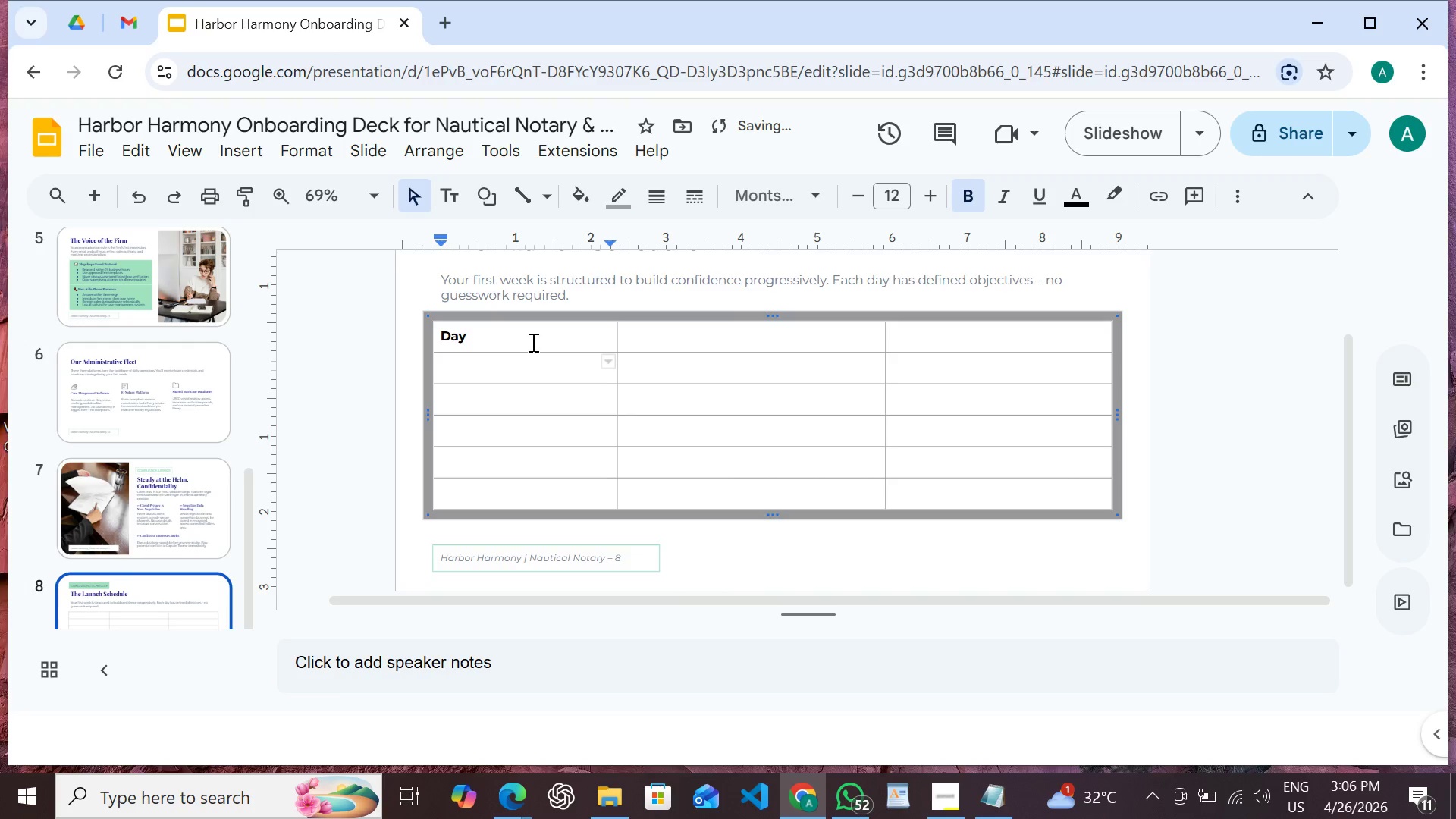 
type(Day 1)
 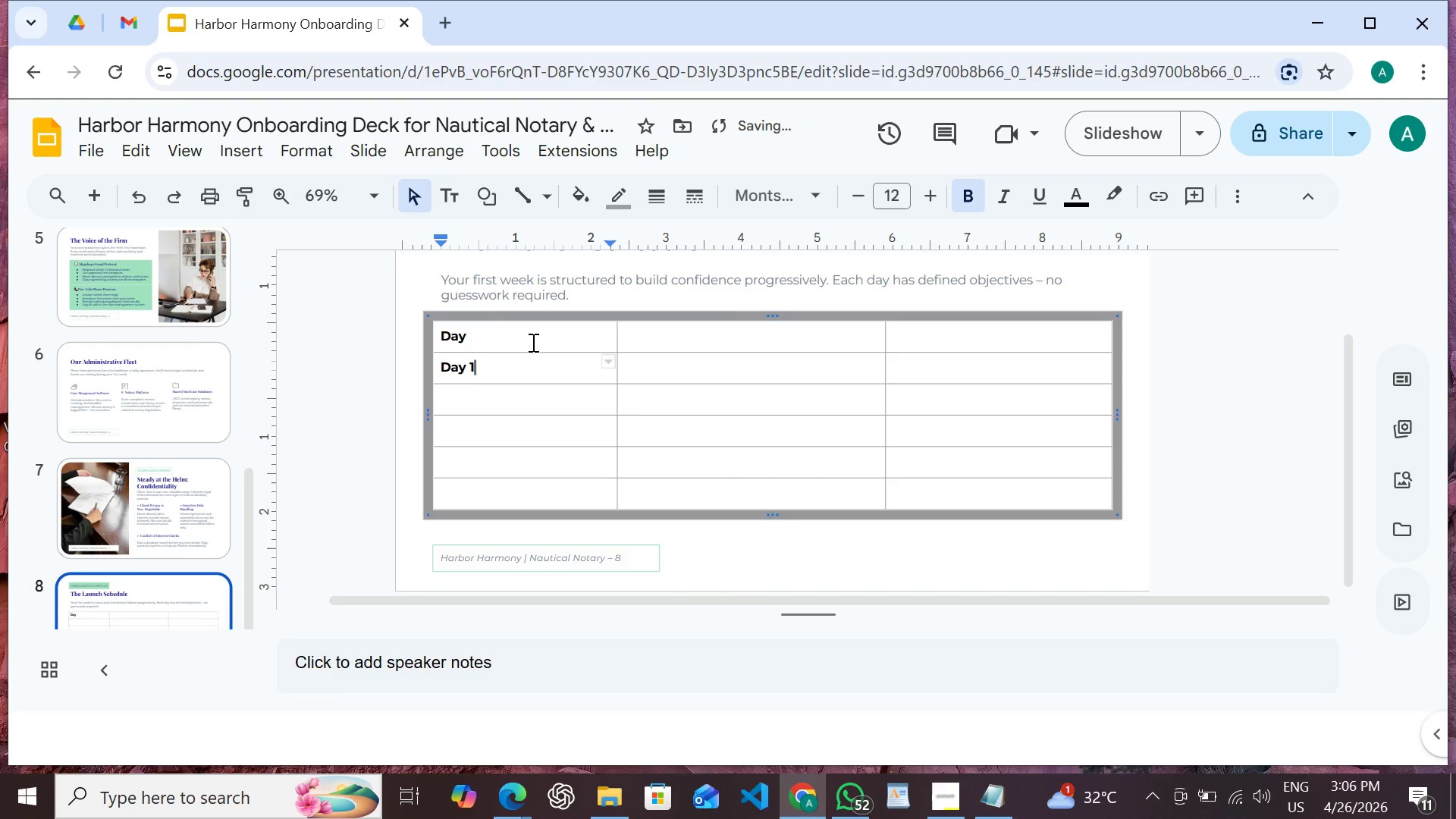 
key(ArrowLeft)
 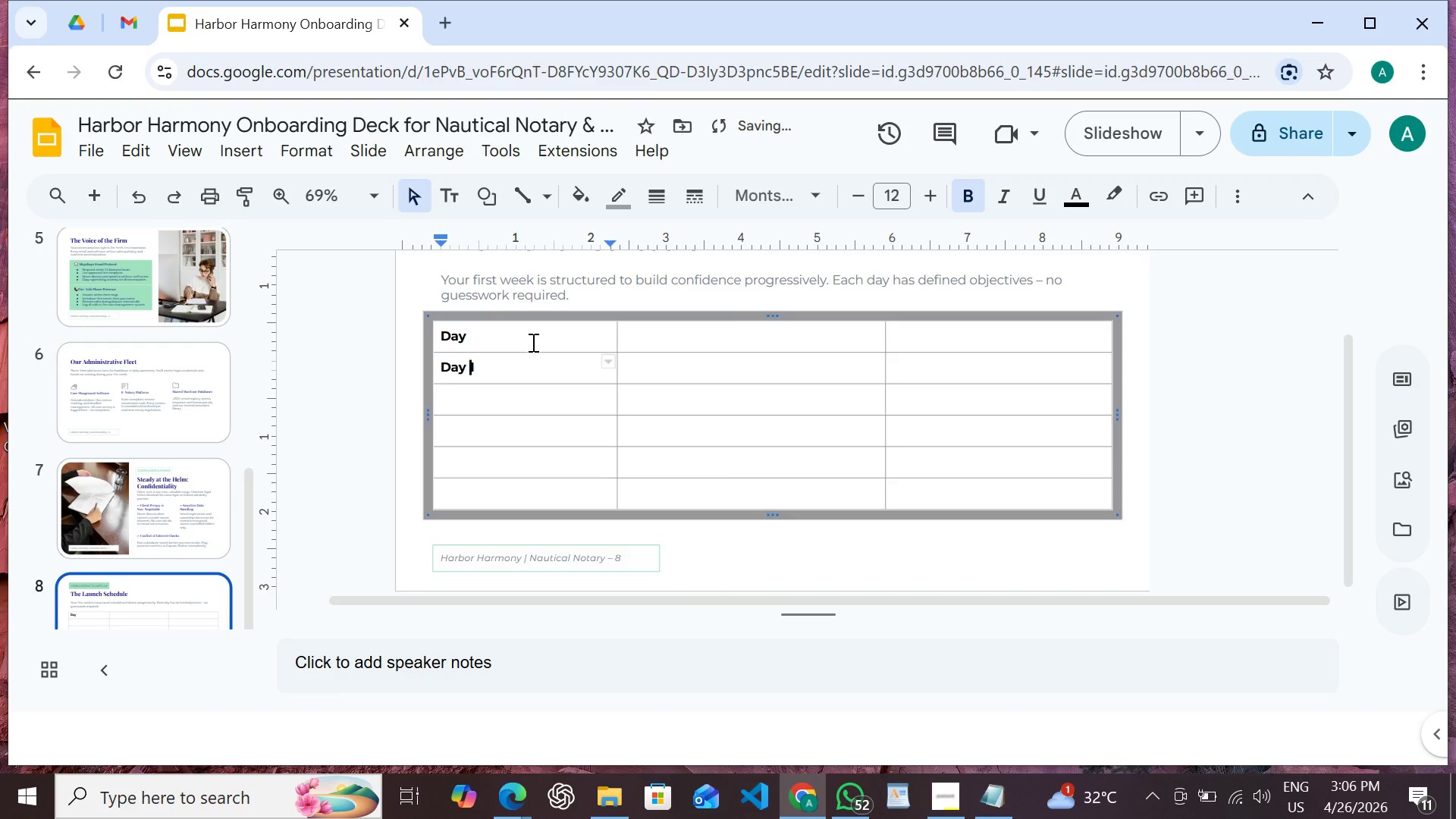 
key(ArrowDown)
 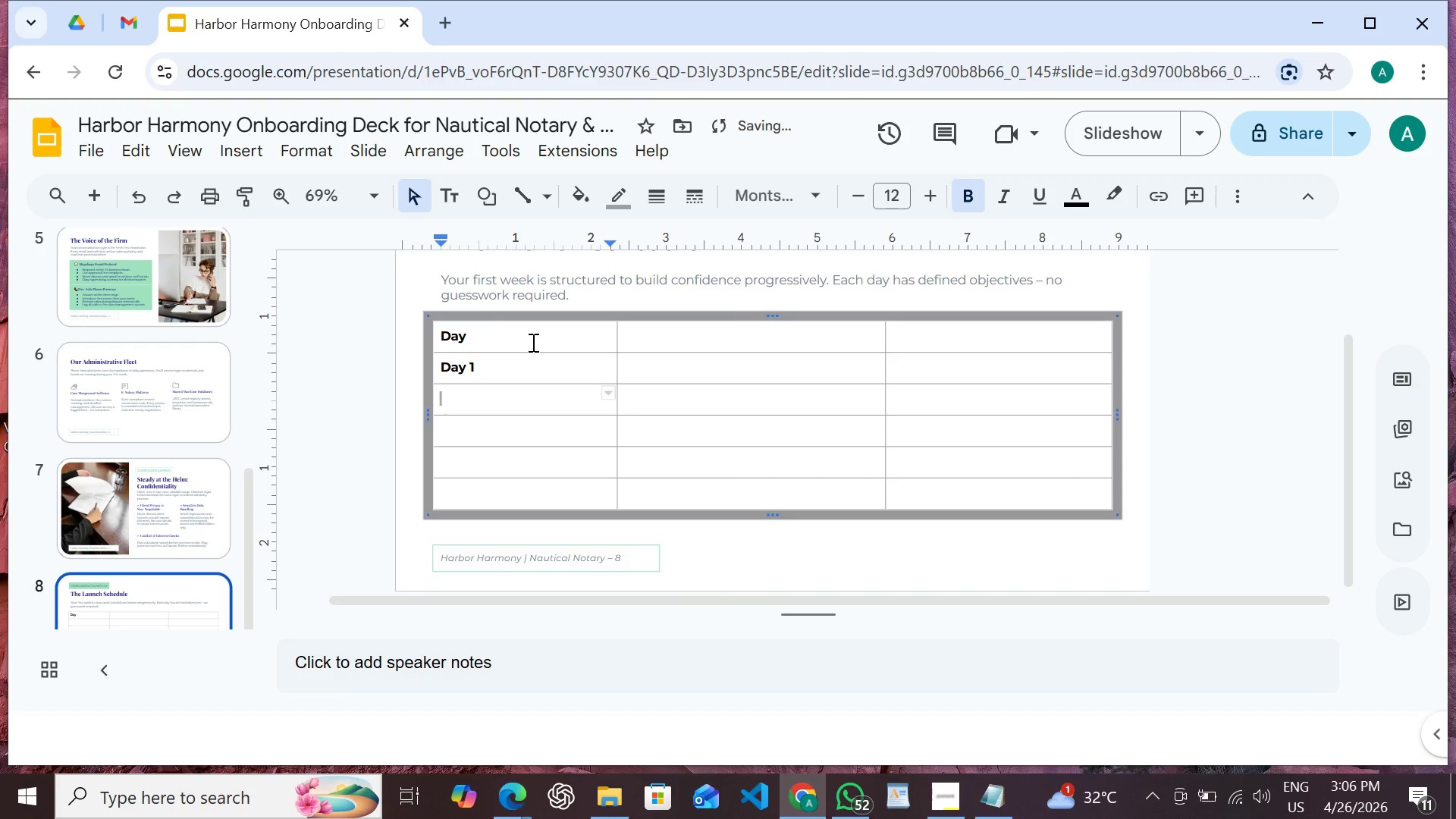 
type(Day 2)
 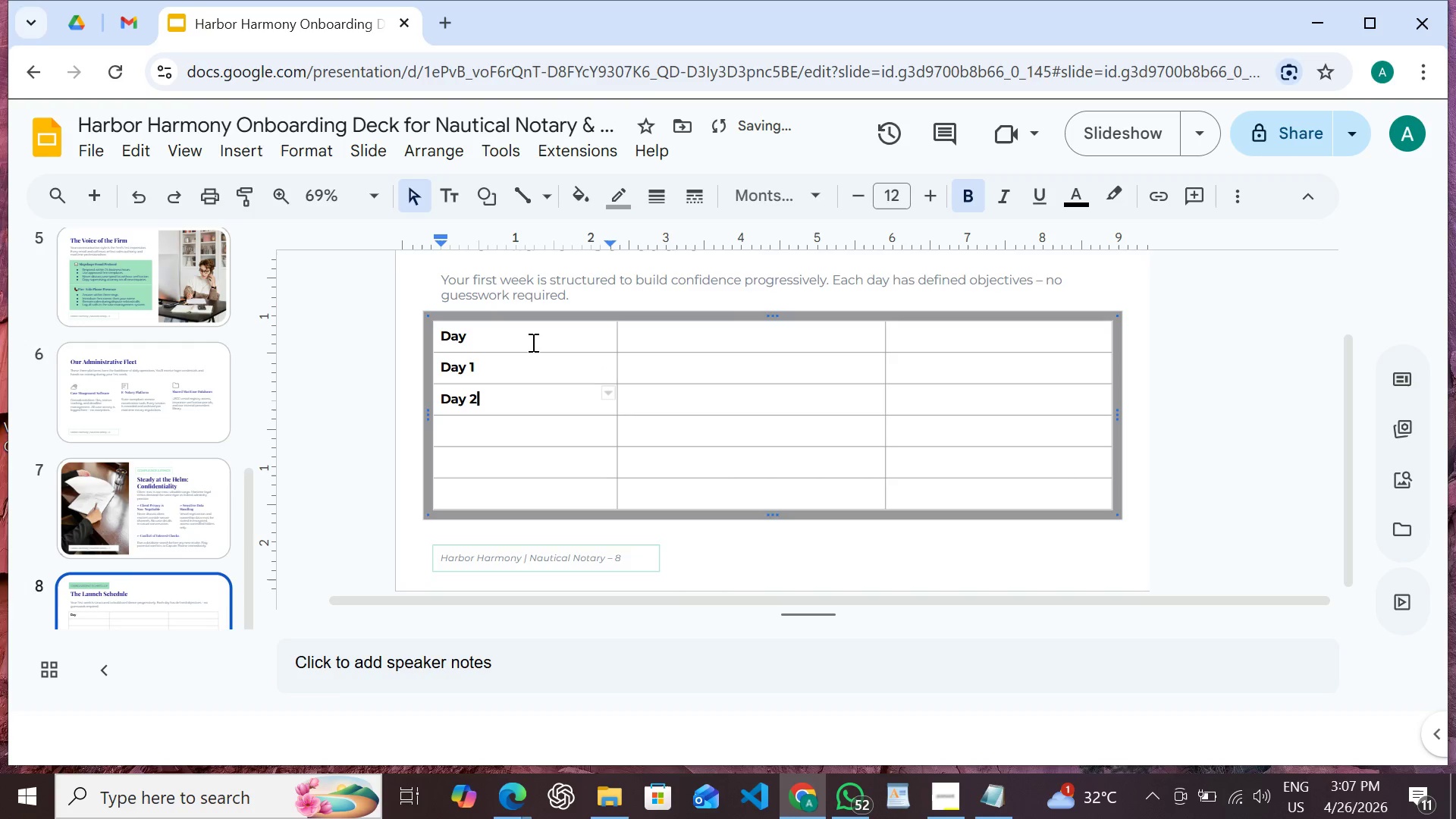 
key(ArrowDown)
 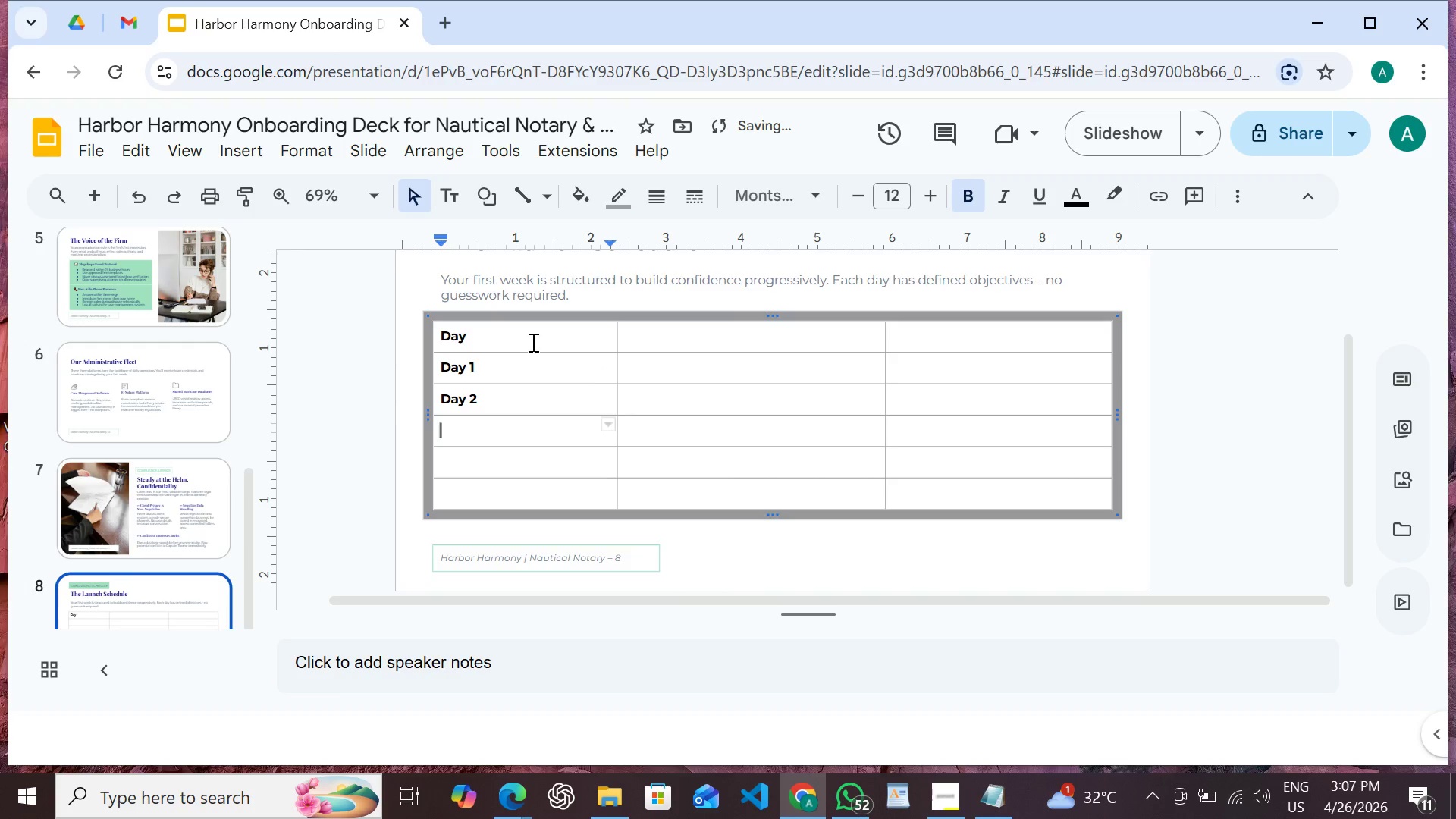 
type(Day 3)
 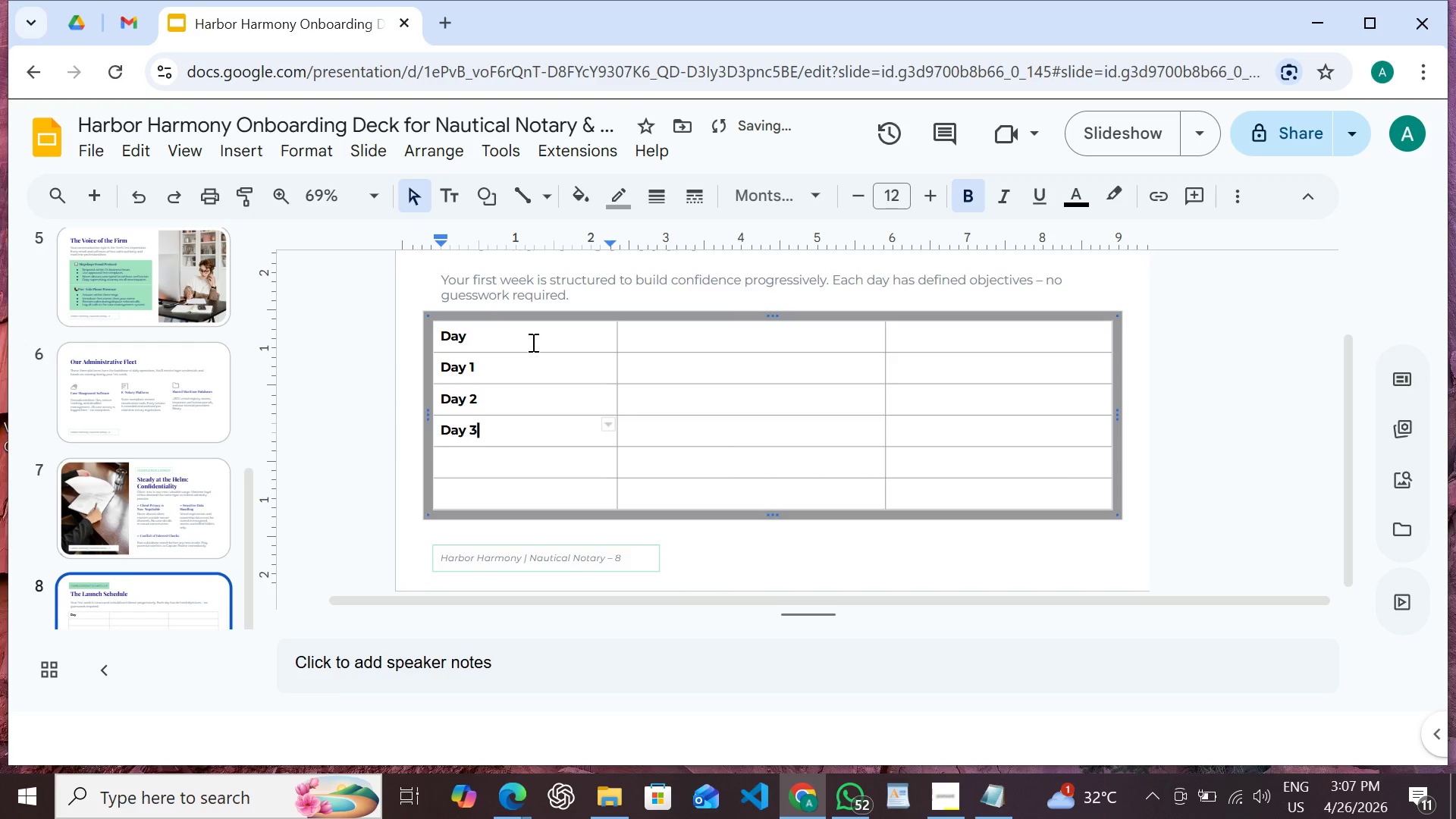 
key(ArrowDown)
 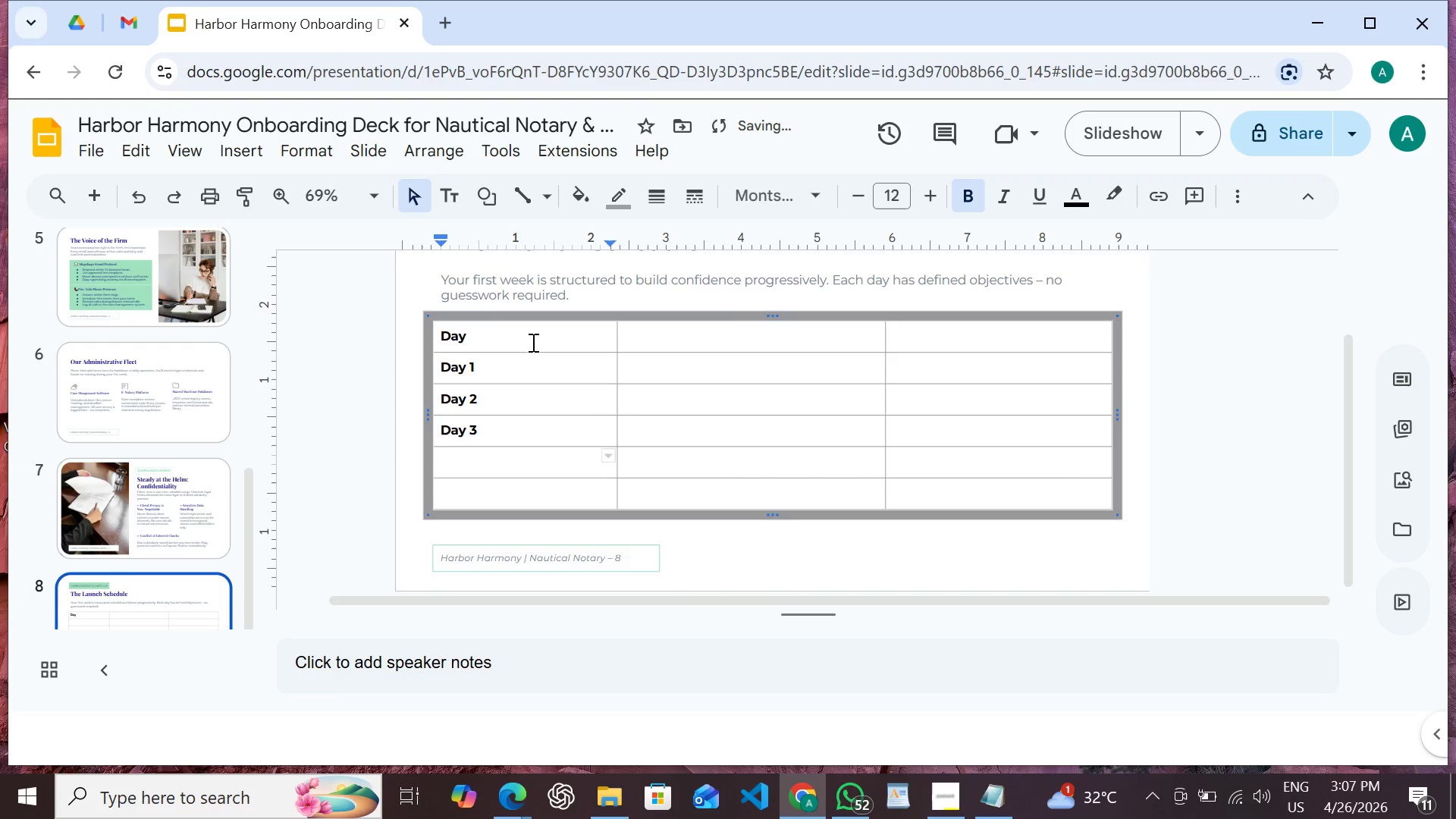 
type(Day 4)
 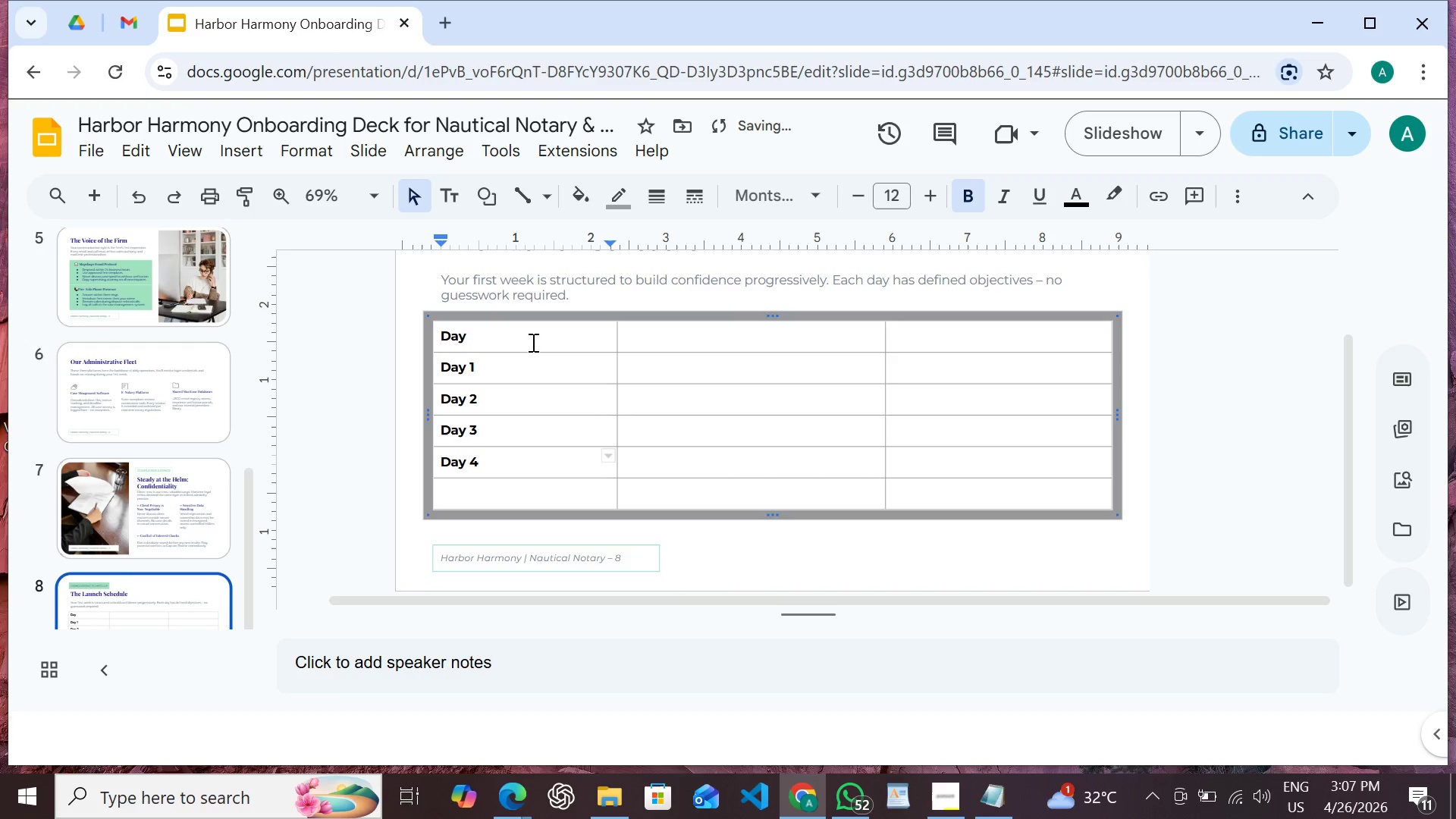 
key(ArrowDown)
 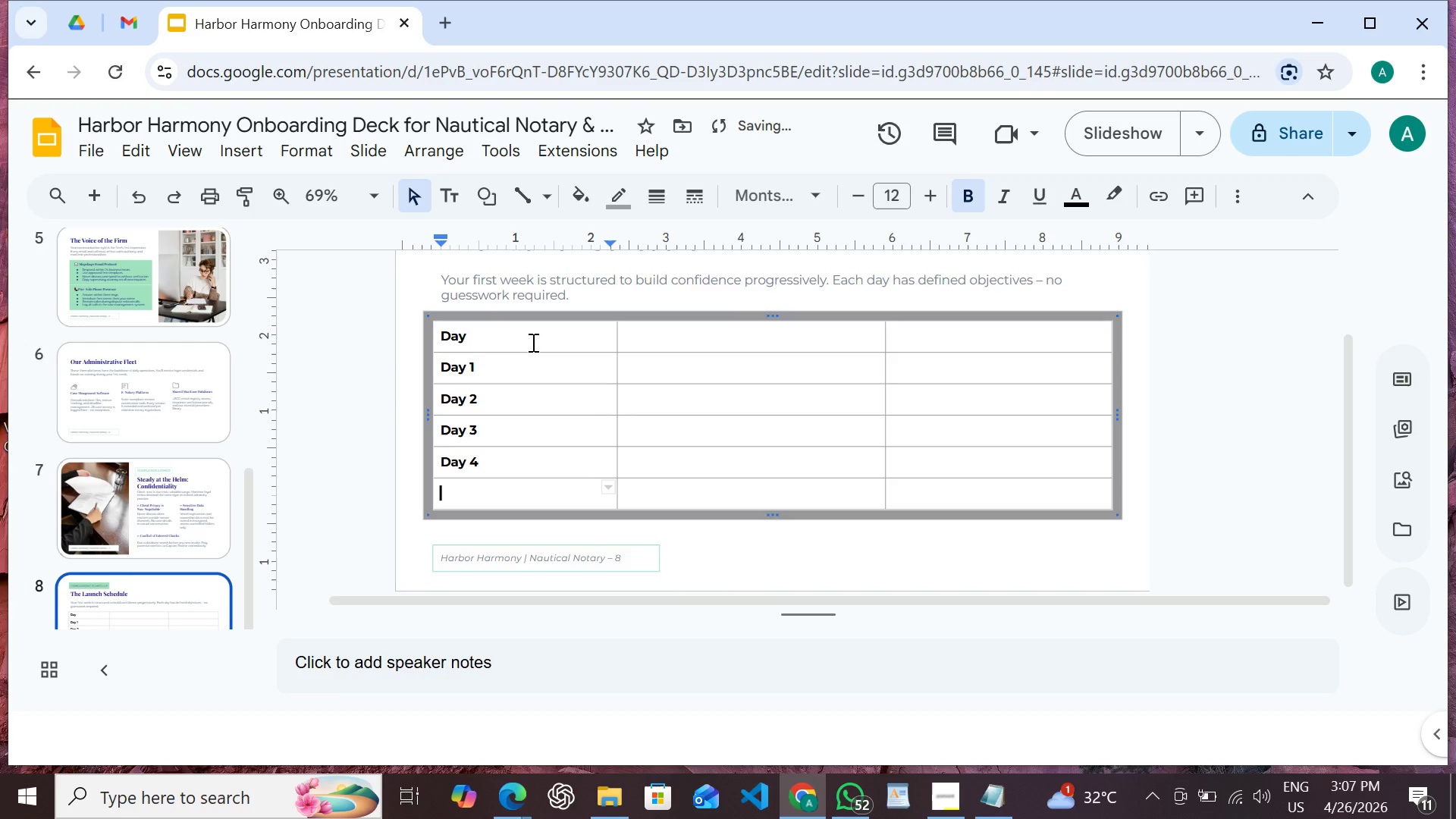 
type(Day 5)
 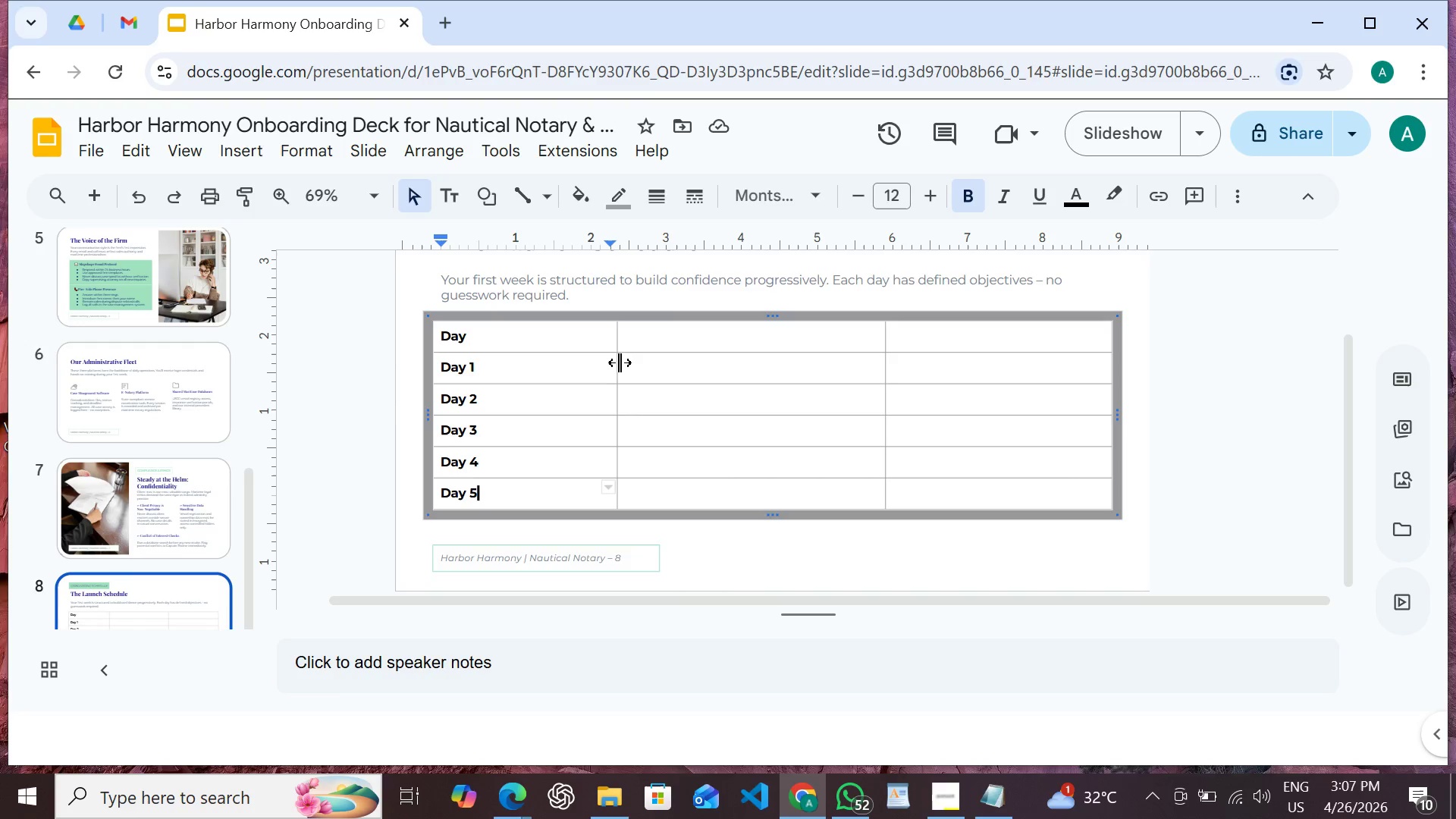 
wait(15.02)
 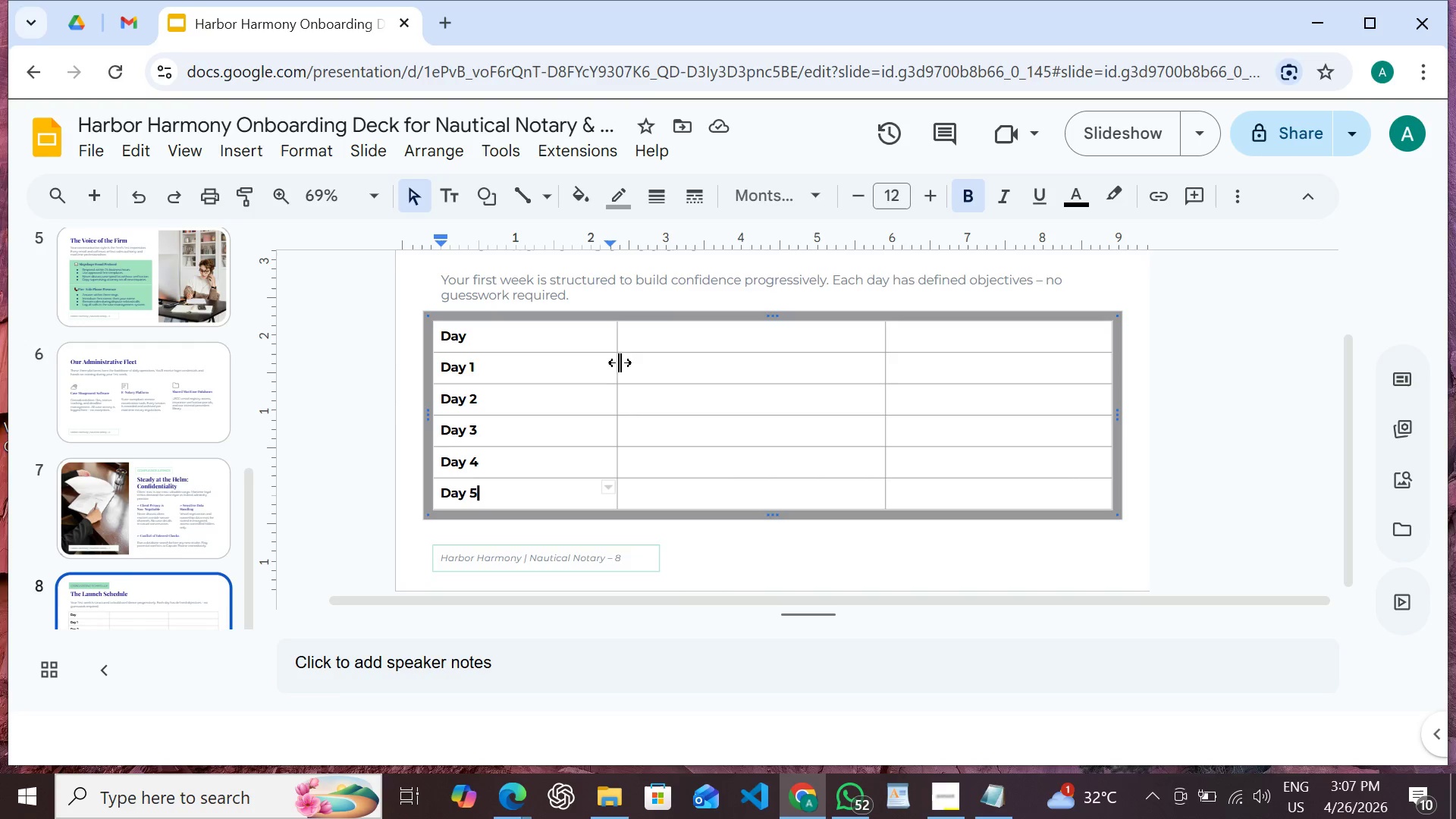 
left_click_drag(start_coordinate=[617, 371], to_coordinate=[560, 366])
 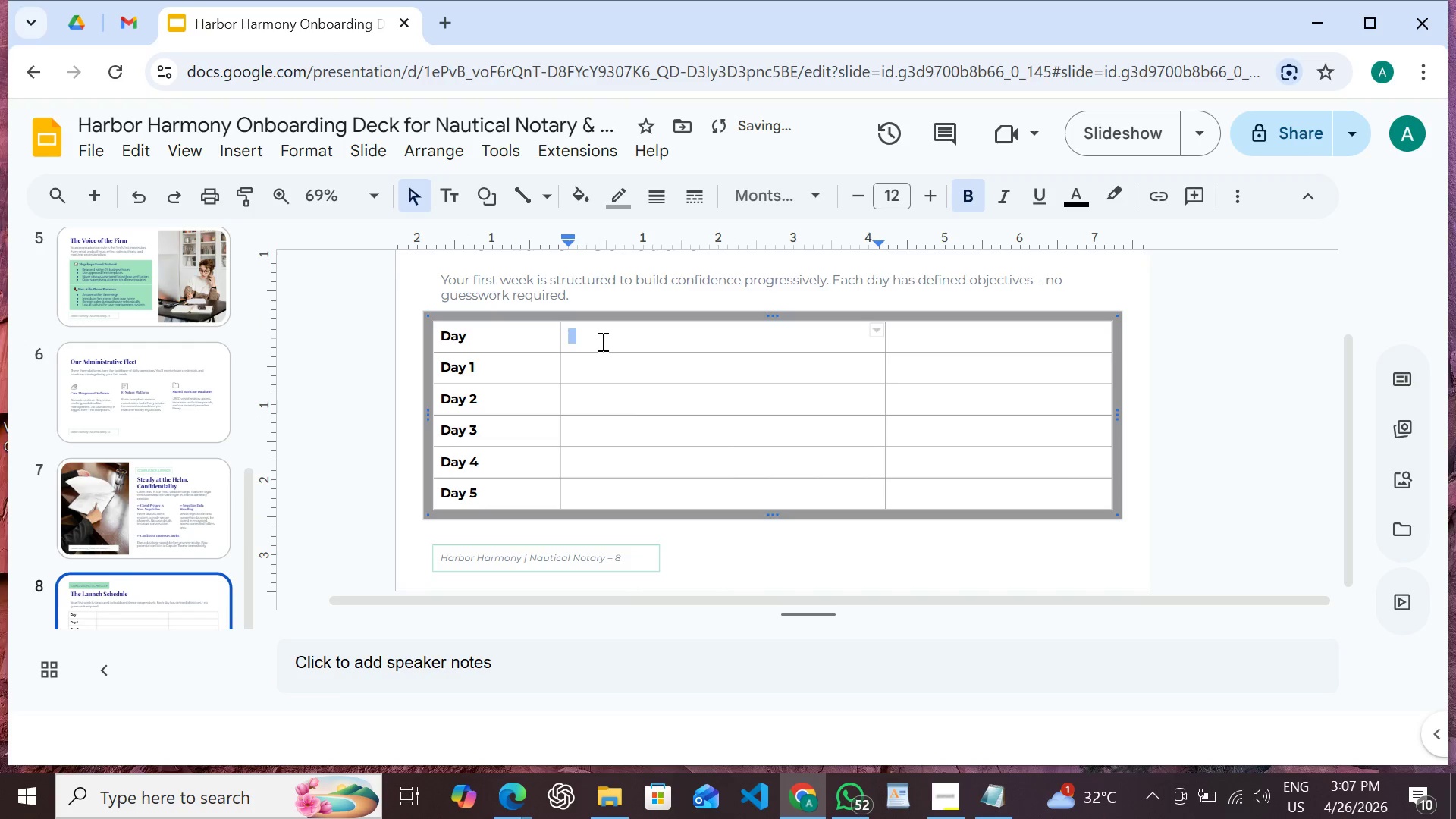 
left_click([600, 340])
 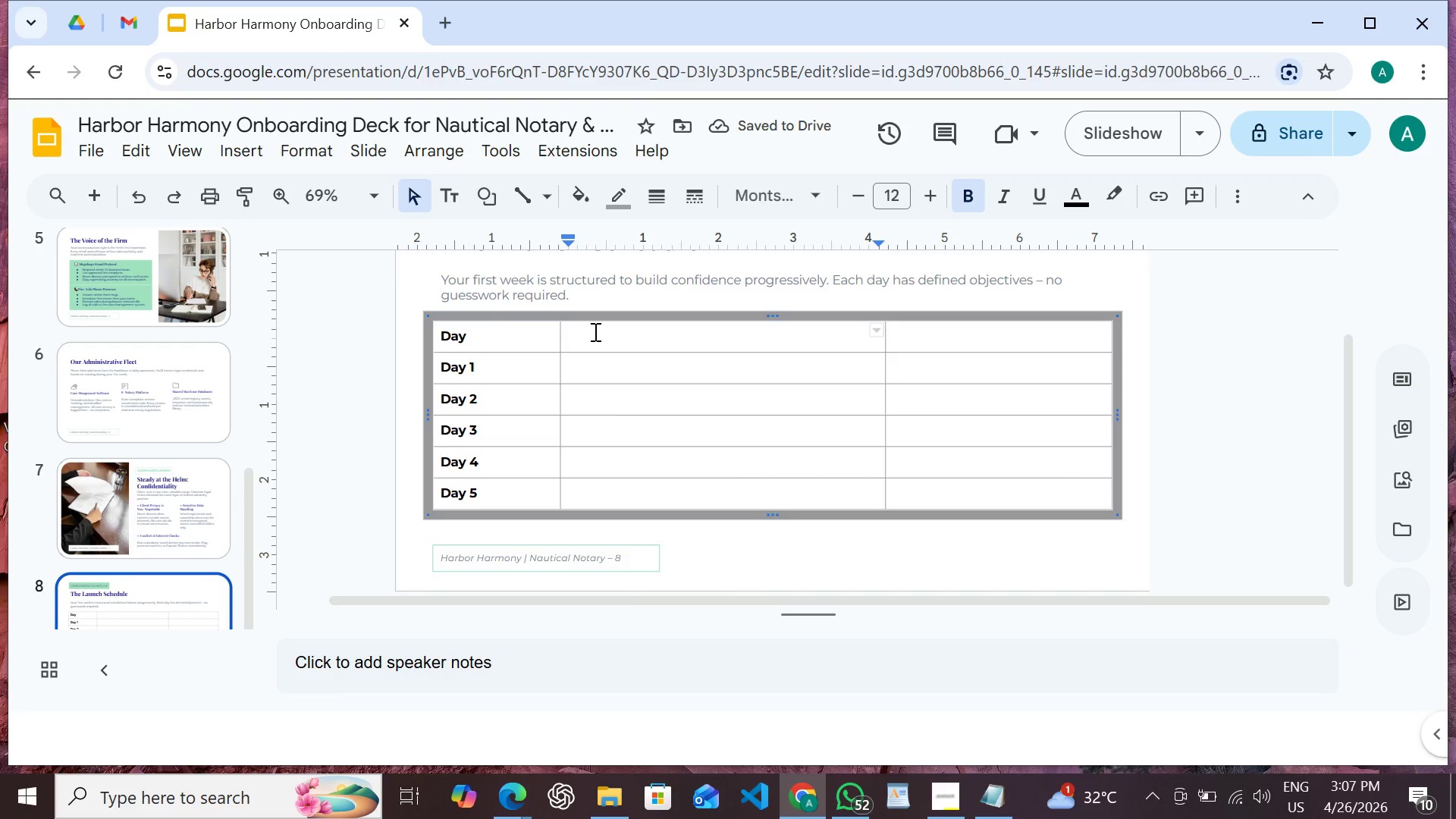 
type(Focy)
key(Backspace)
type(us Area)
 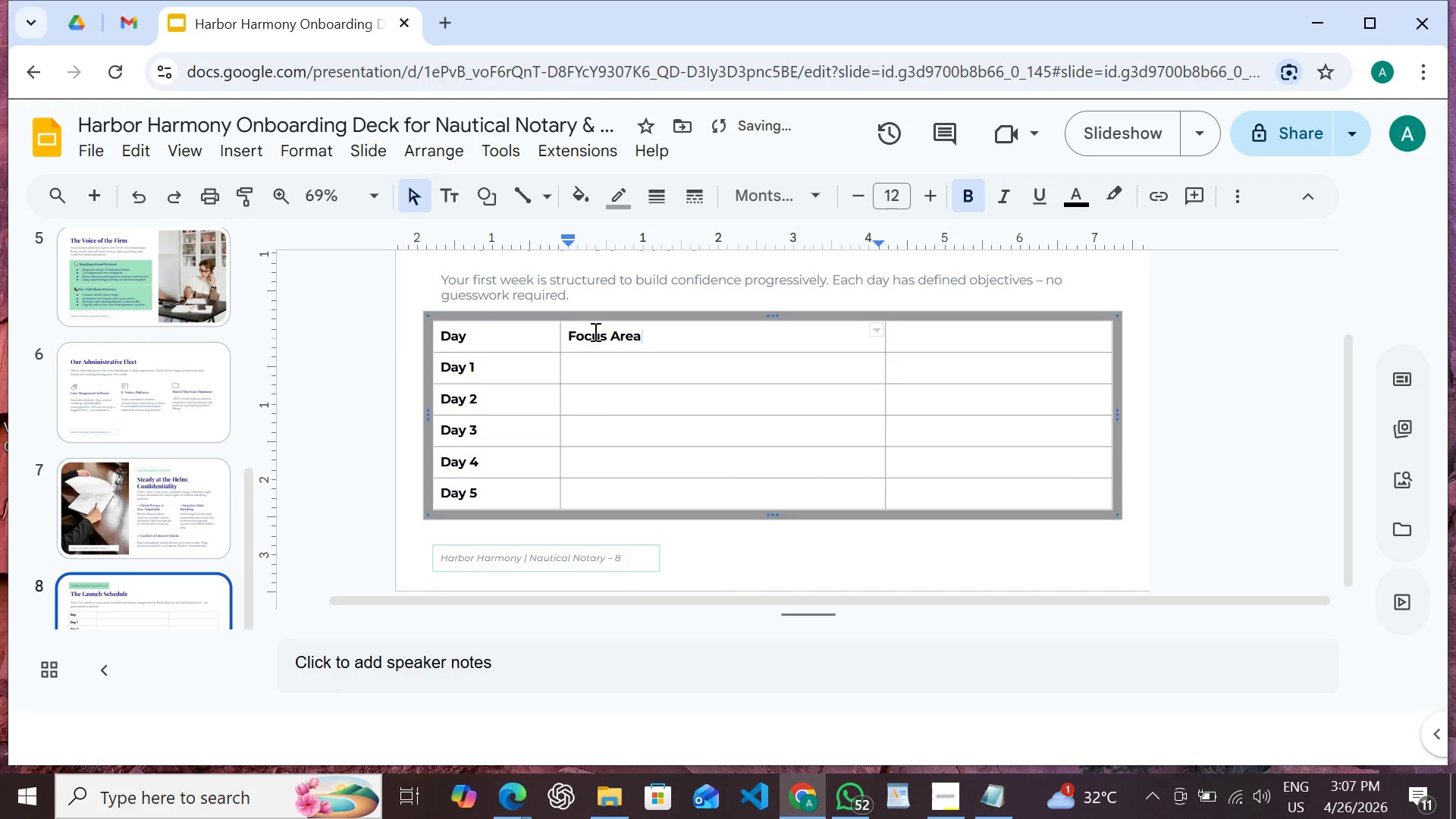 
left_click([919, 334])
 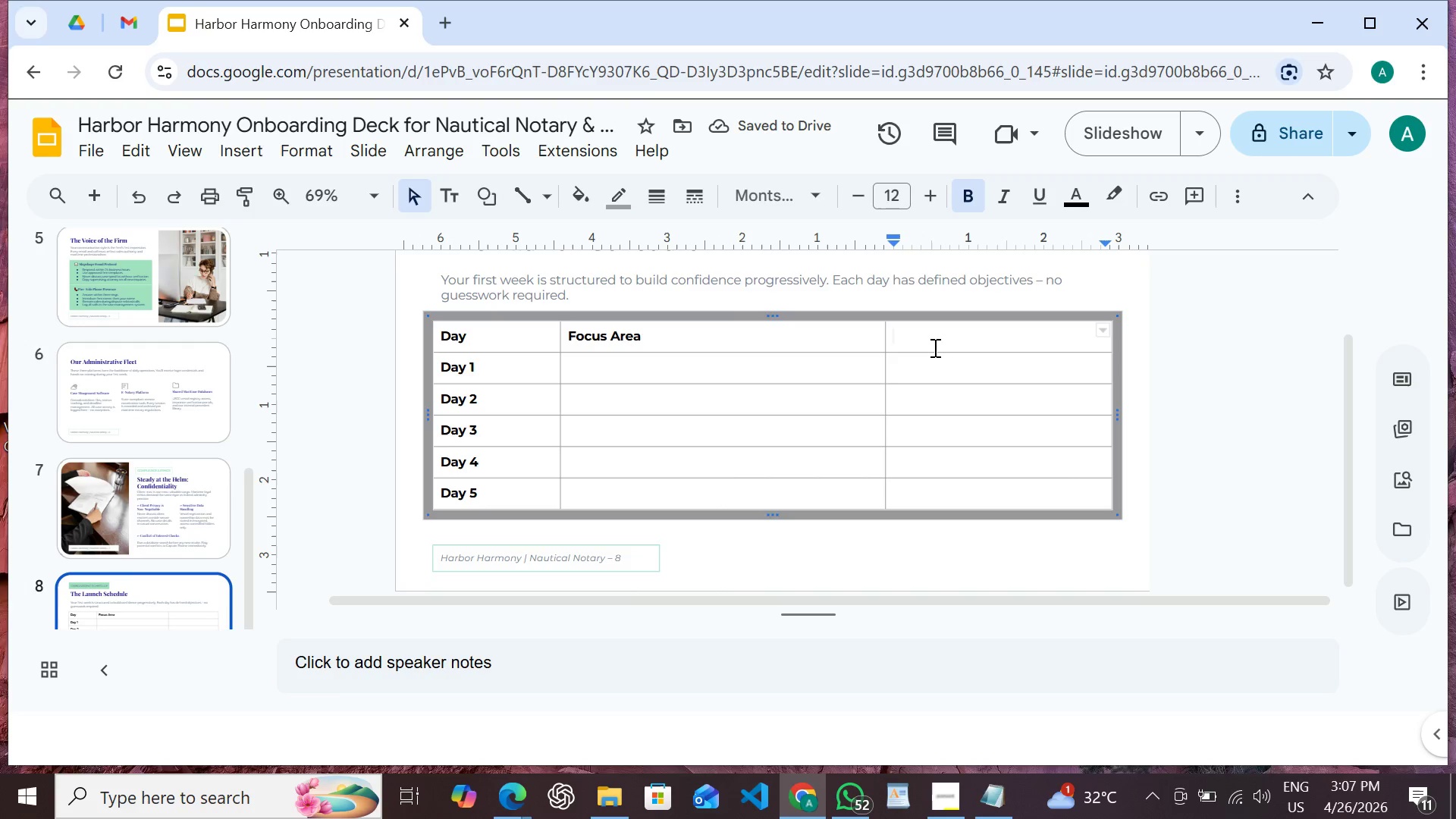 
type(Key Tasks)
 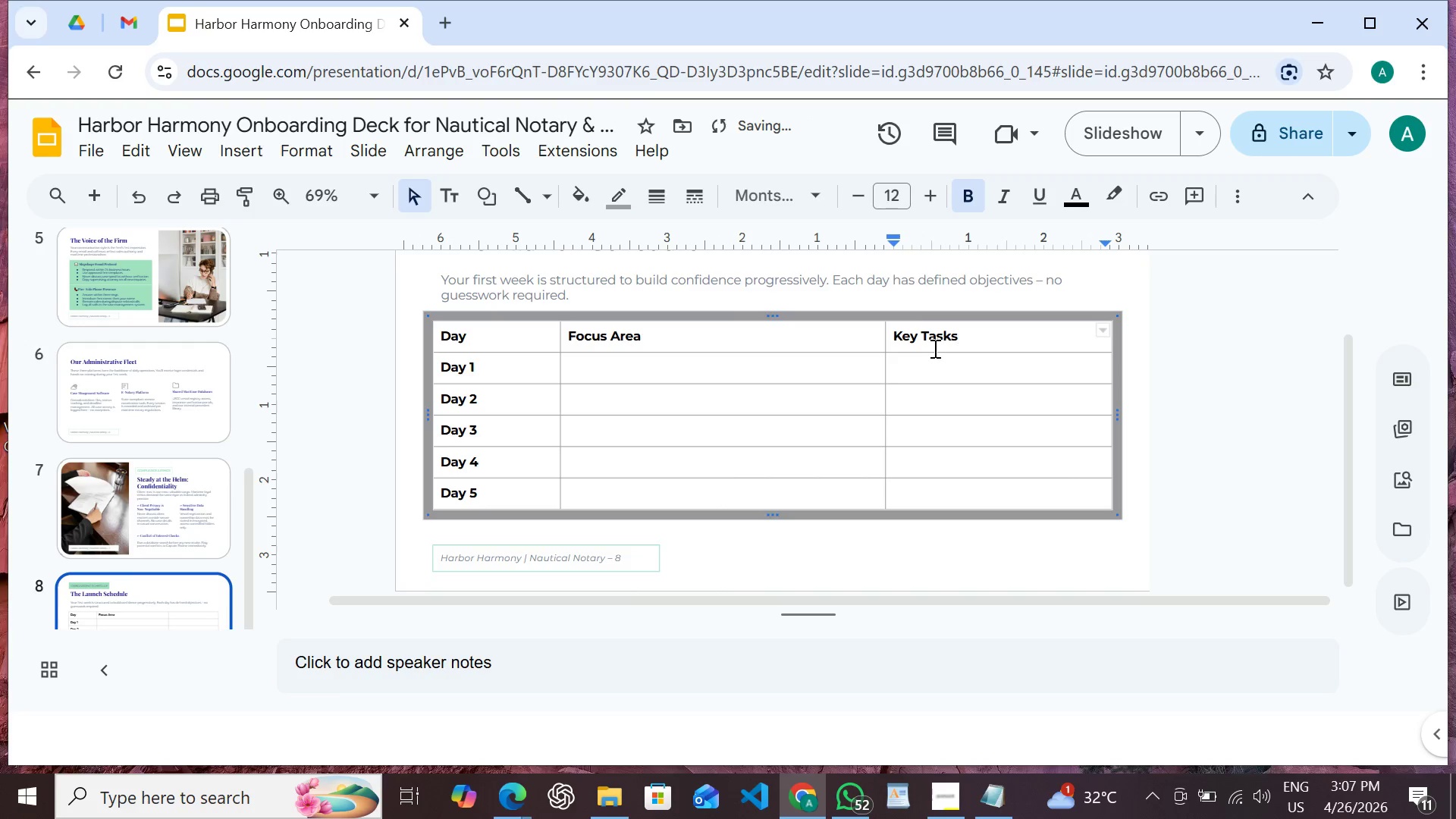 
left_click([932, 785])